 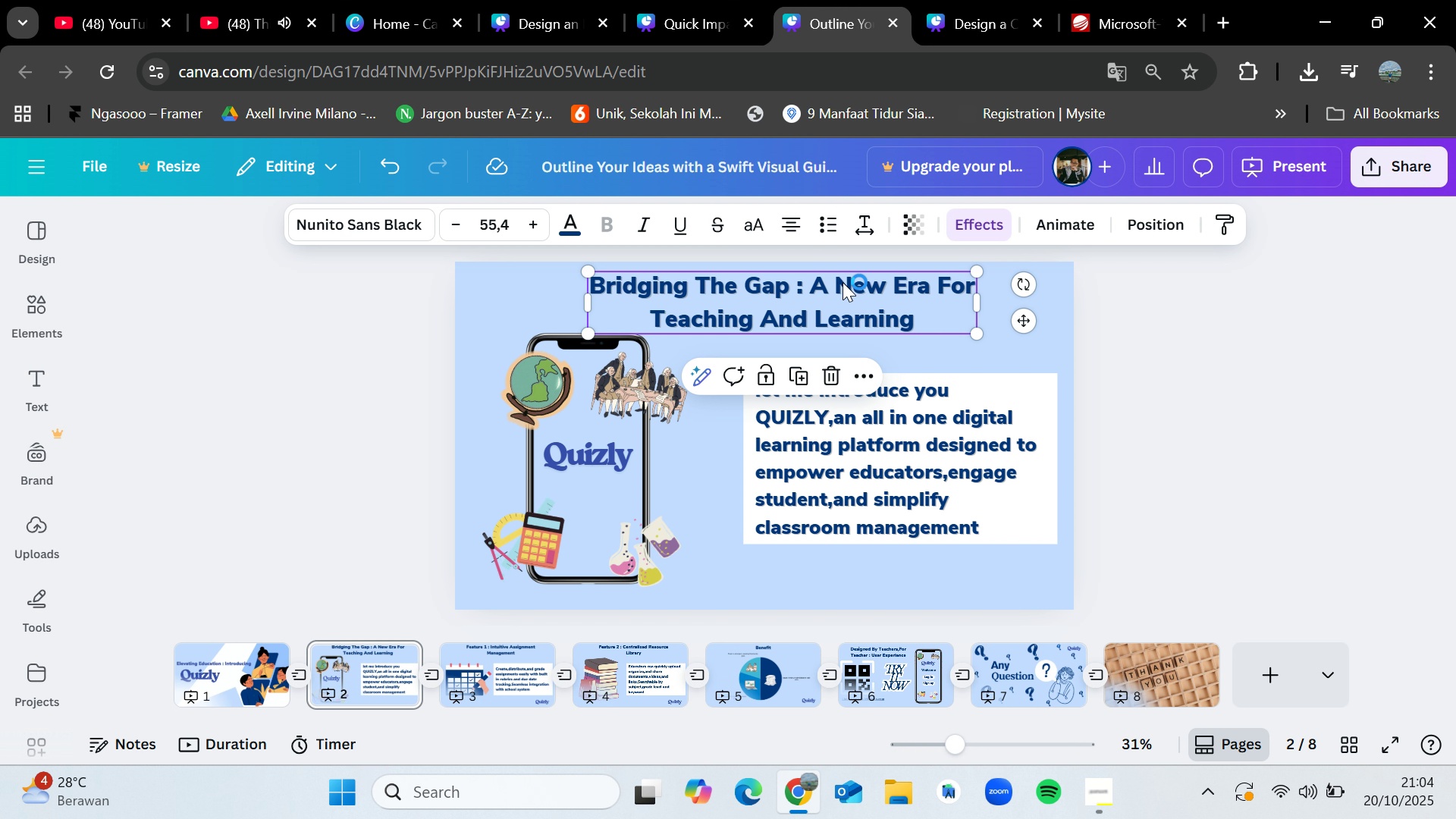 
left_click([682, 0])
 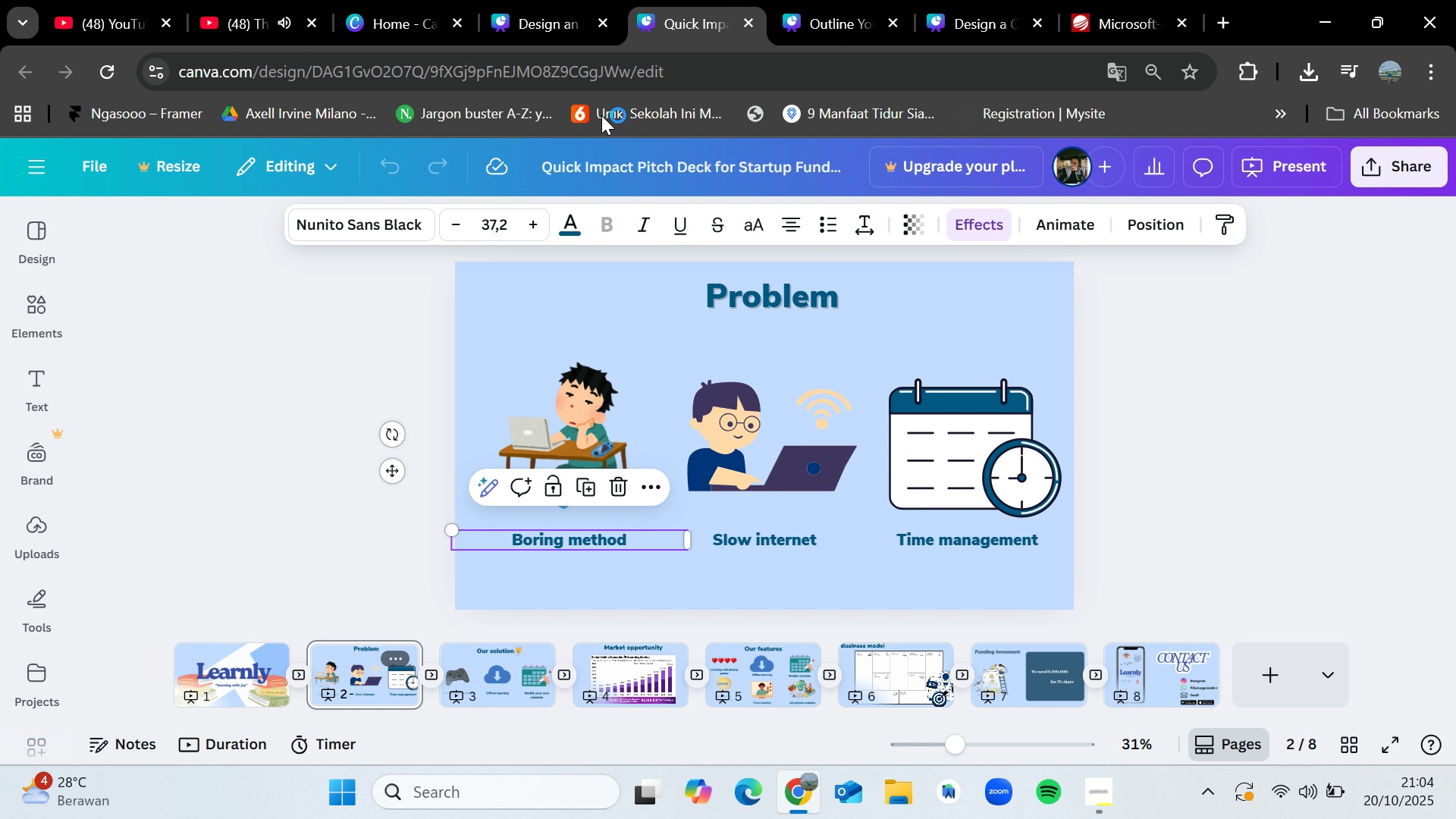 
left_click([554, 0])
 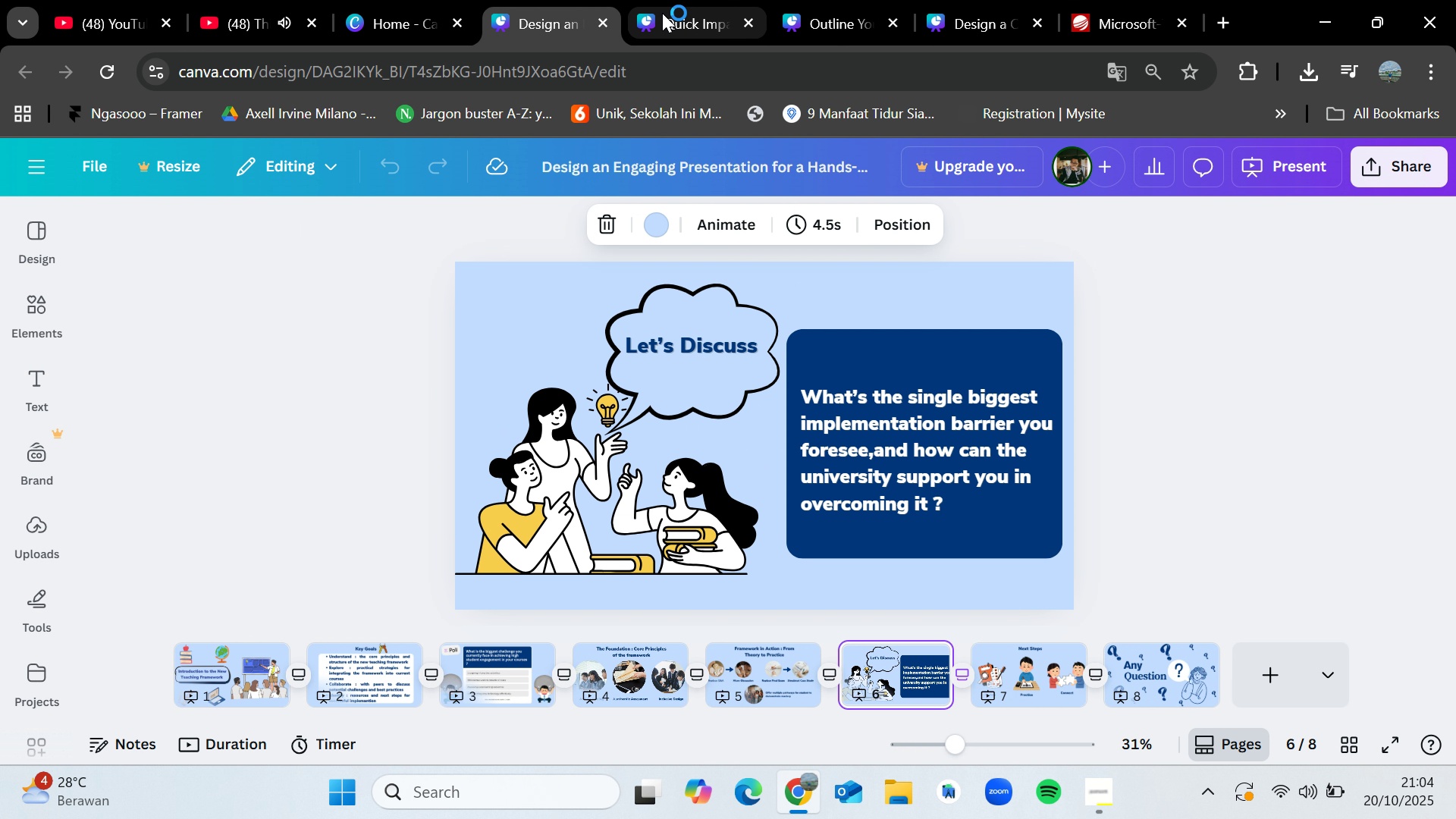 
left_click([606, 24])
 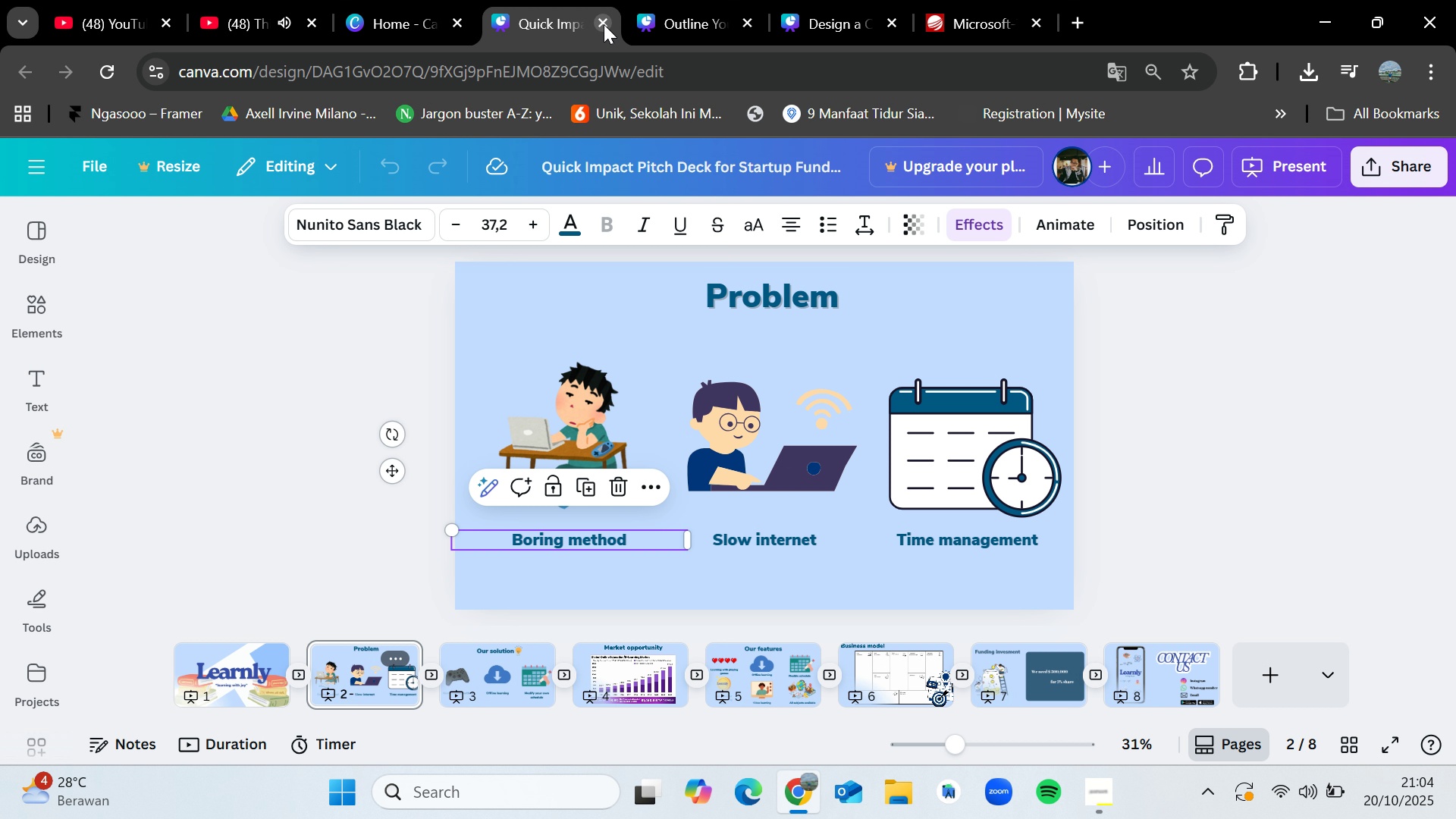 
left_click([604, 24])
 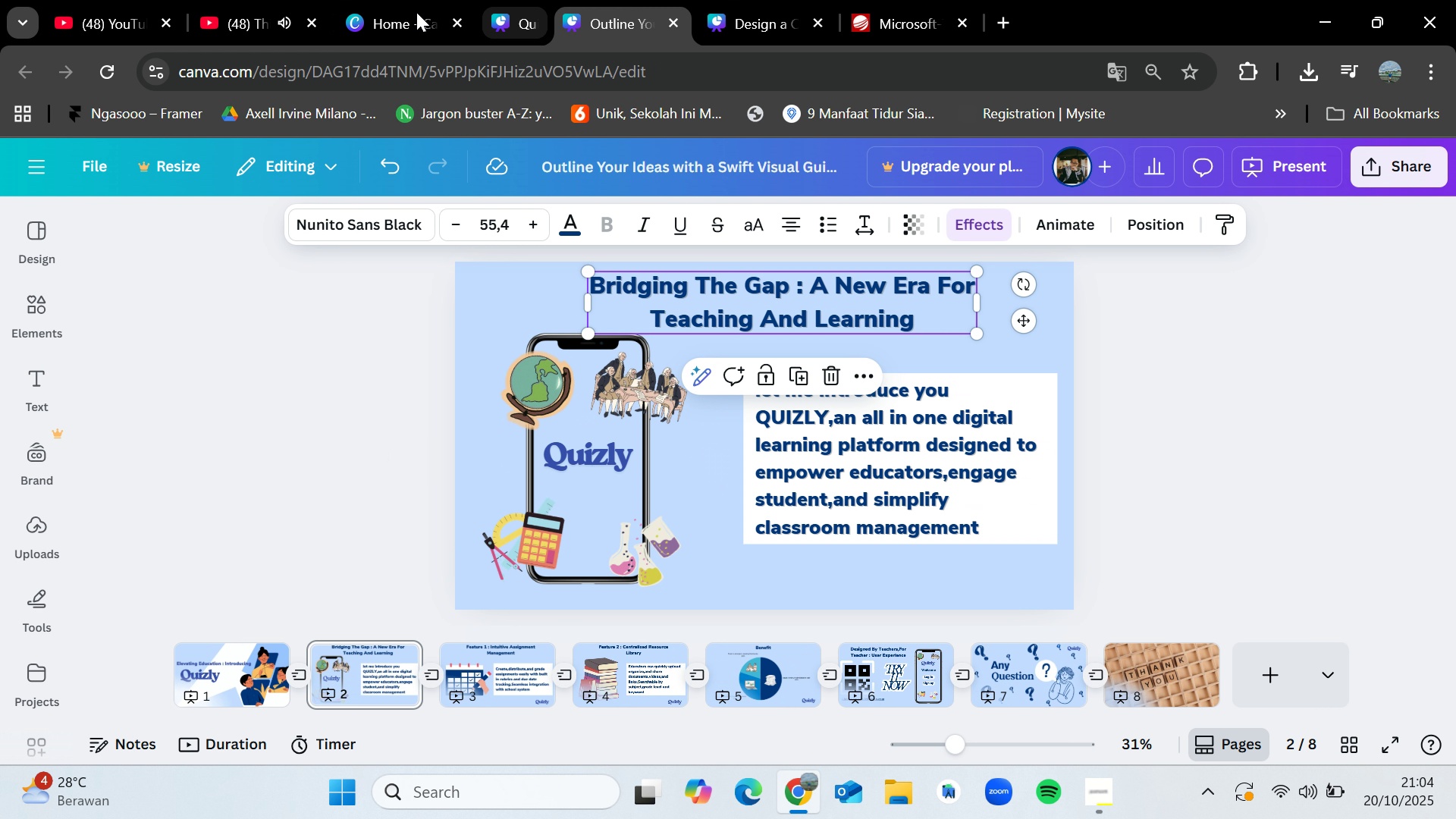 
left_click([413, 1])
 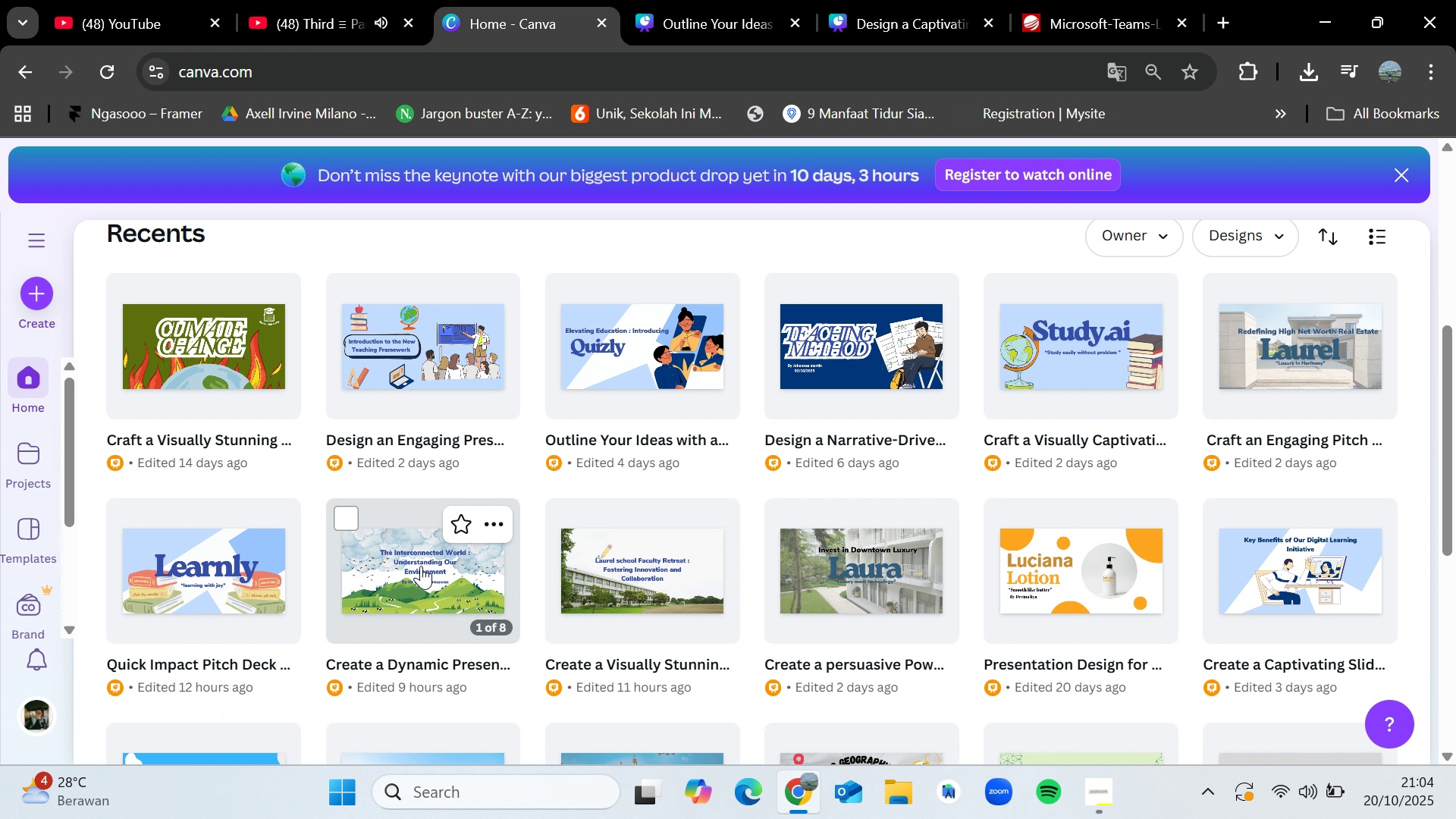 
left_click([421, 566])
 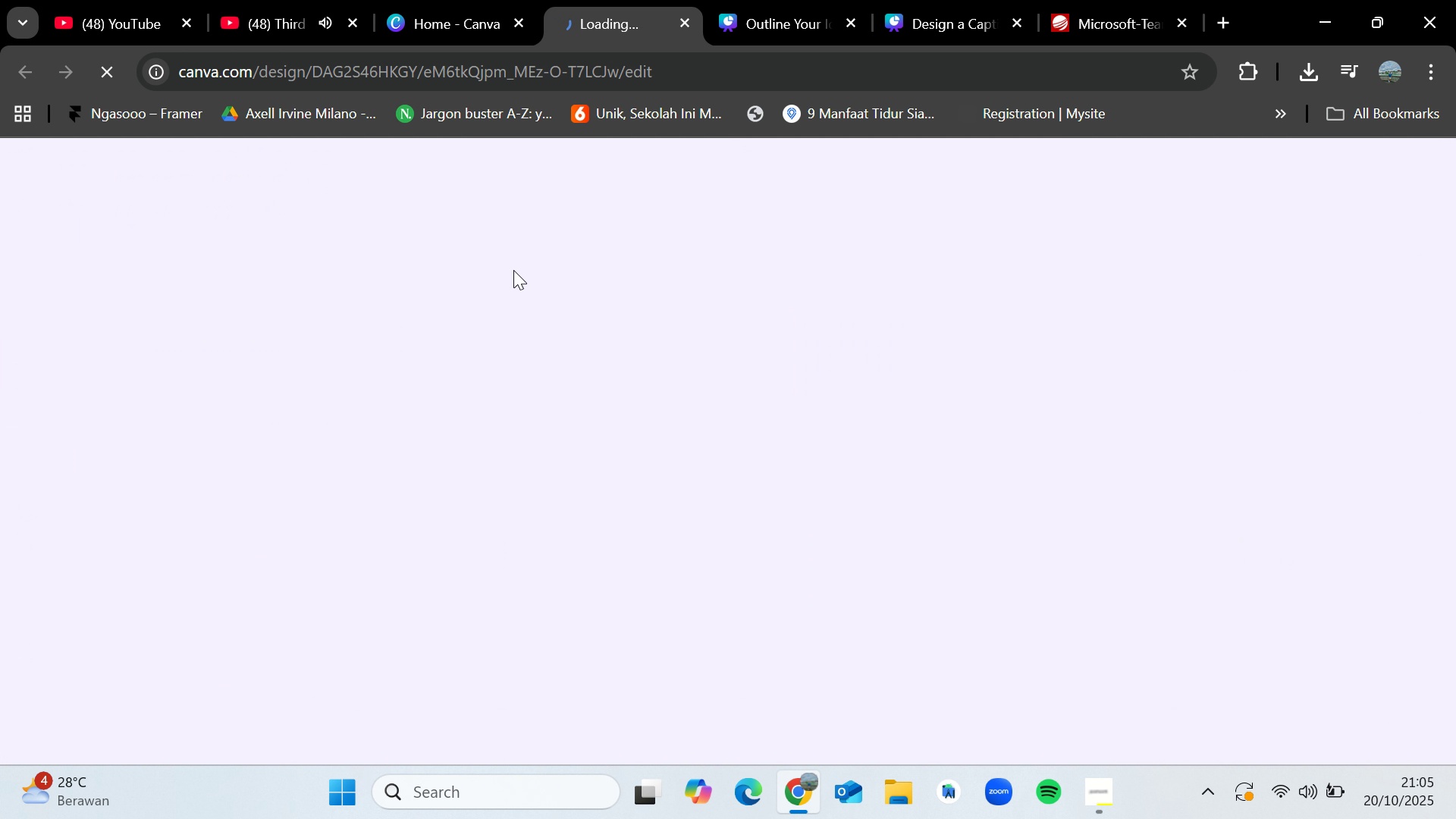 
left_click([491, 0])
 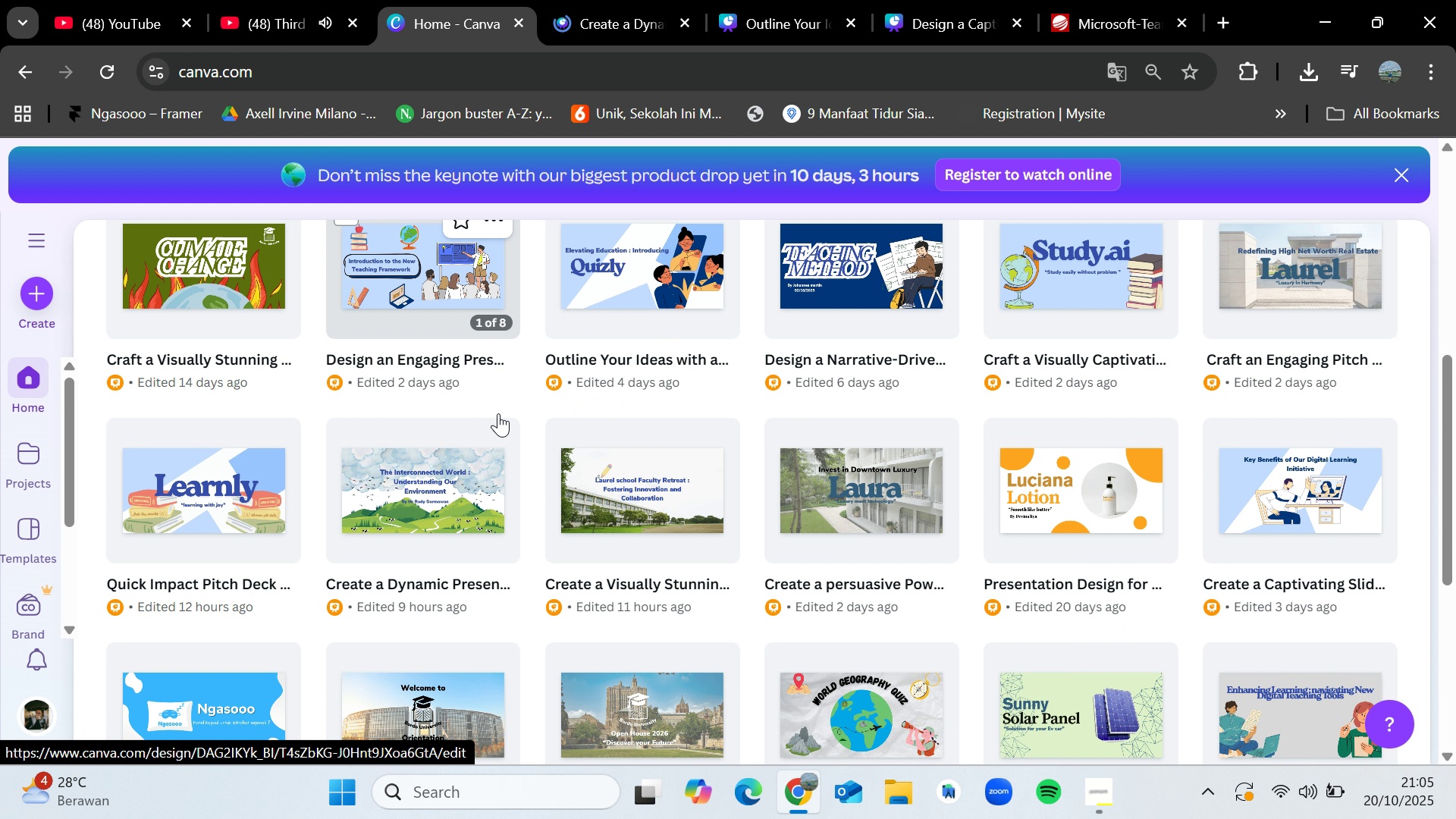 
scroll: coordinate [544, 500], scroll_direction: down, amount: 2.0
 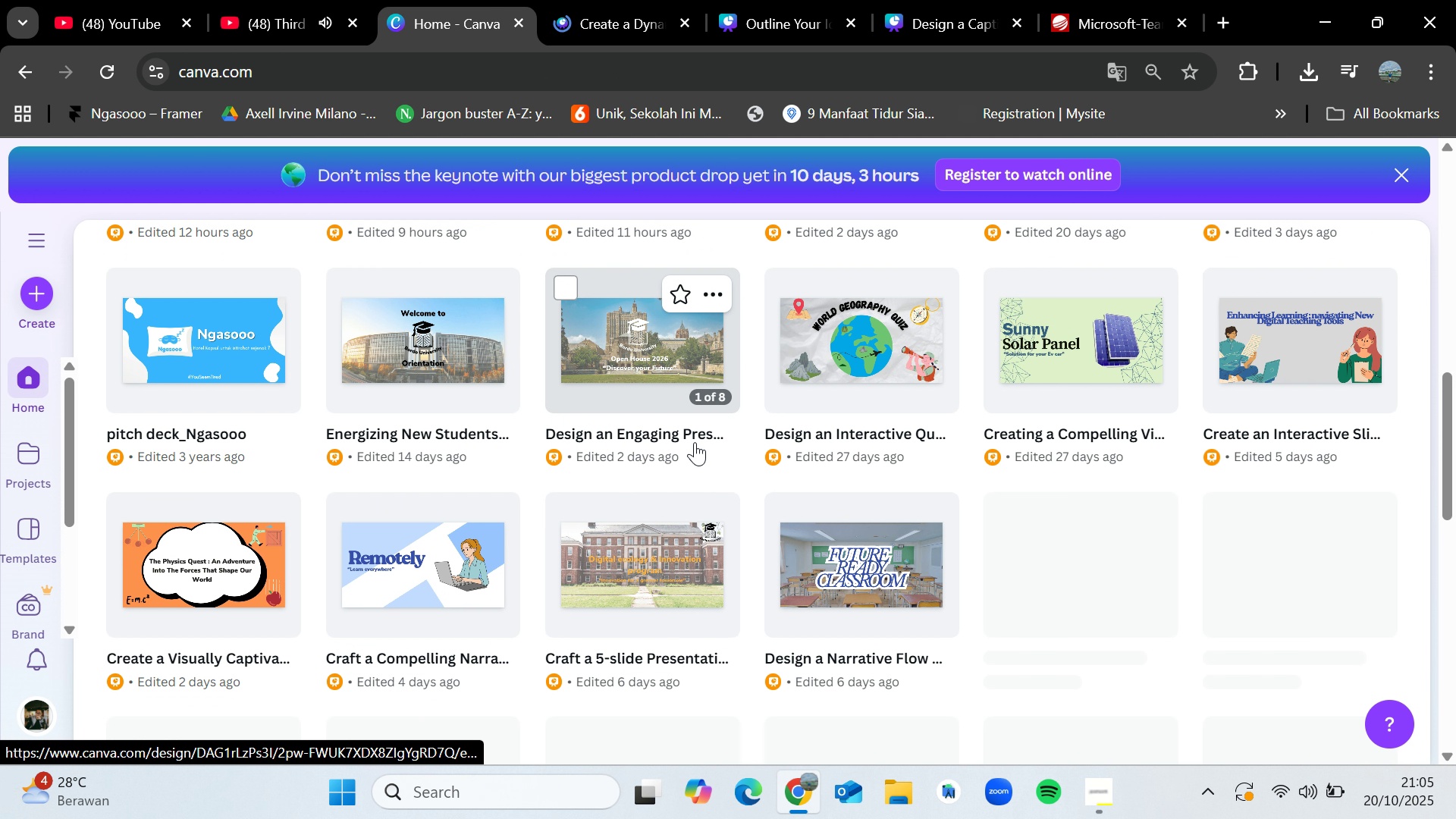 
left_click([841, 330])
 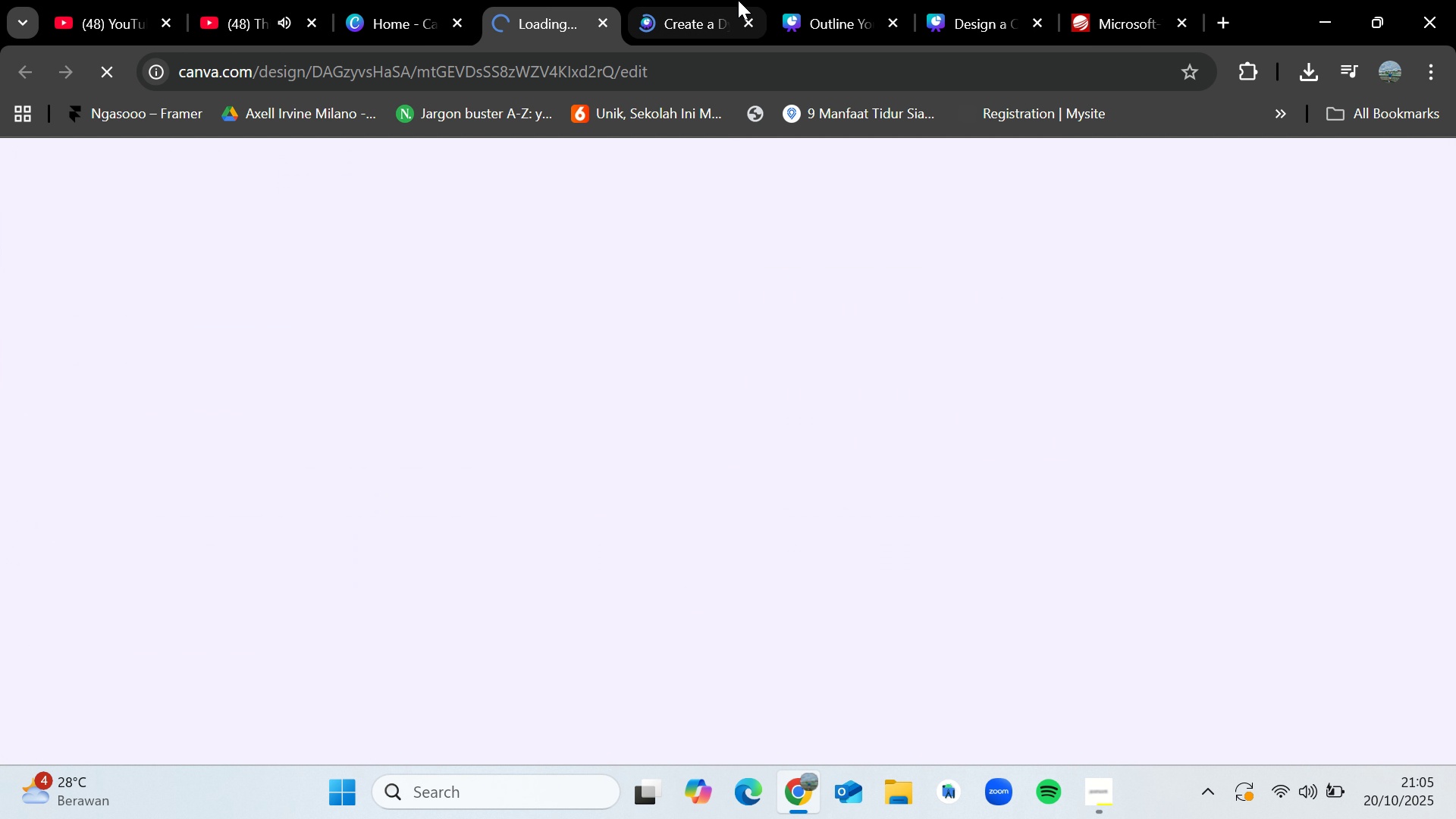 
mouse_move([697, 17])
 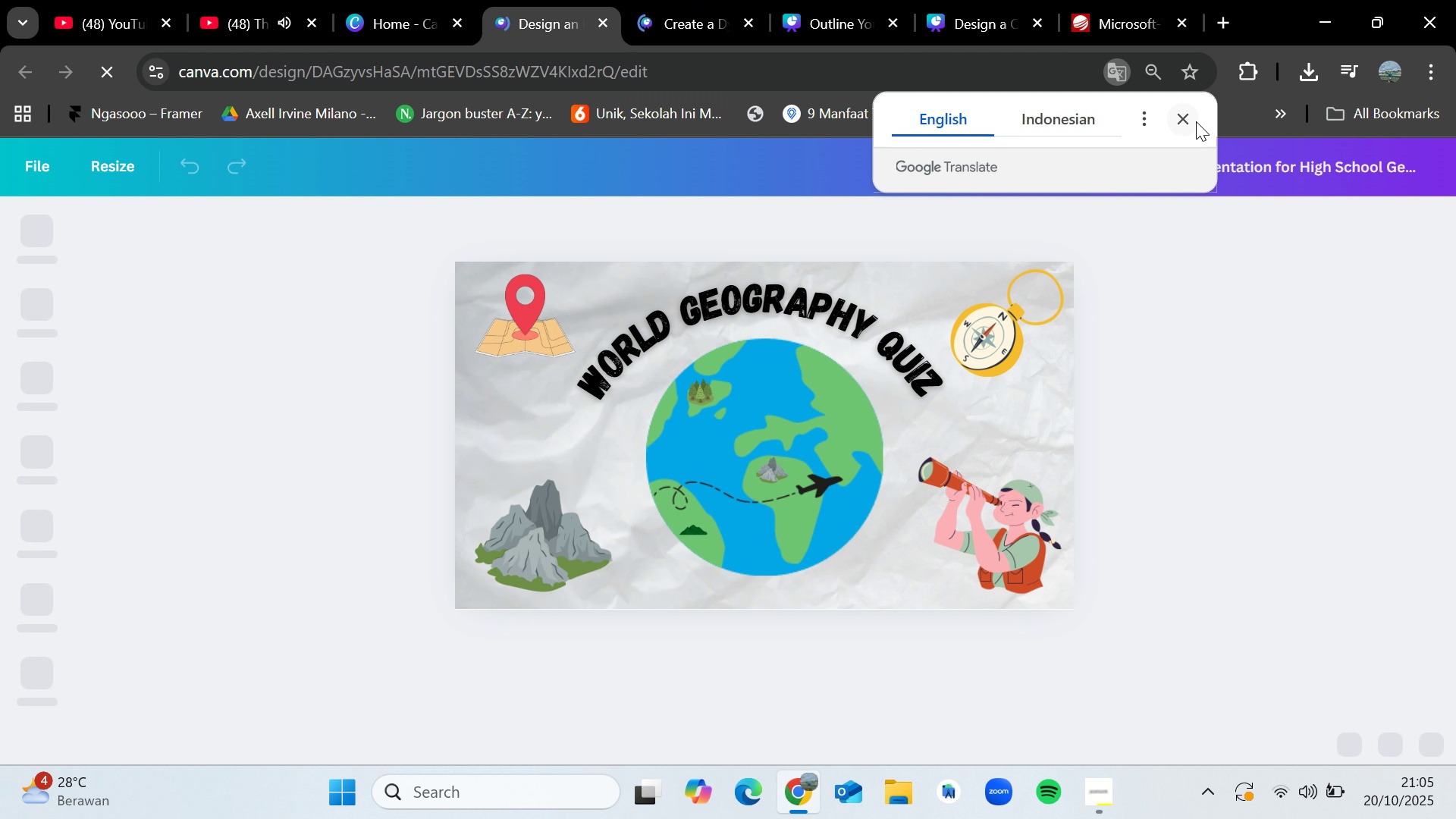 
left_click([1189, 118])
 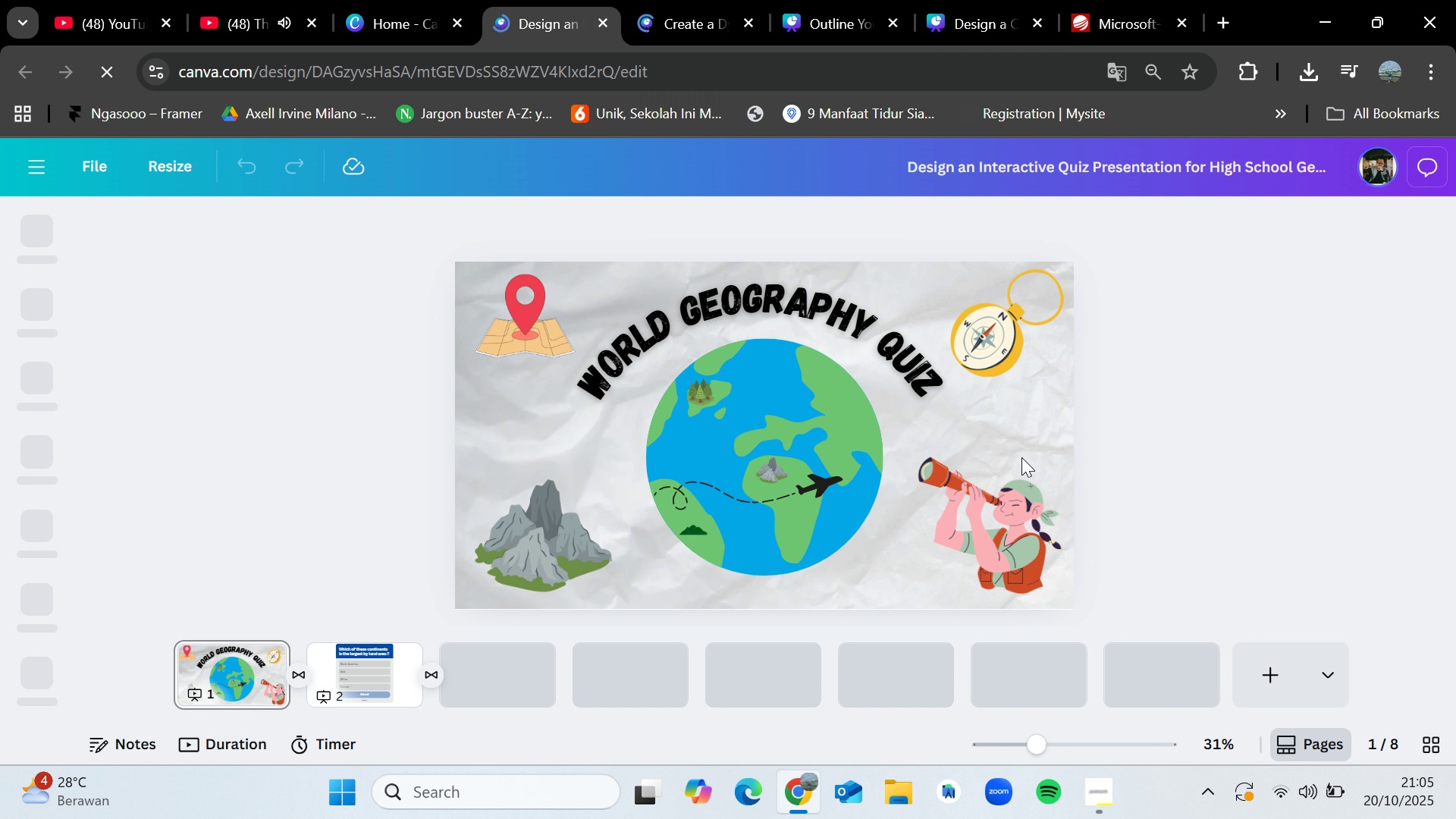 
left_click([685, 0])
 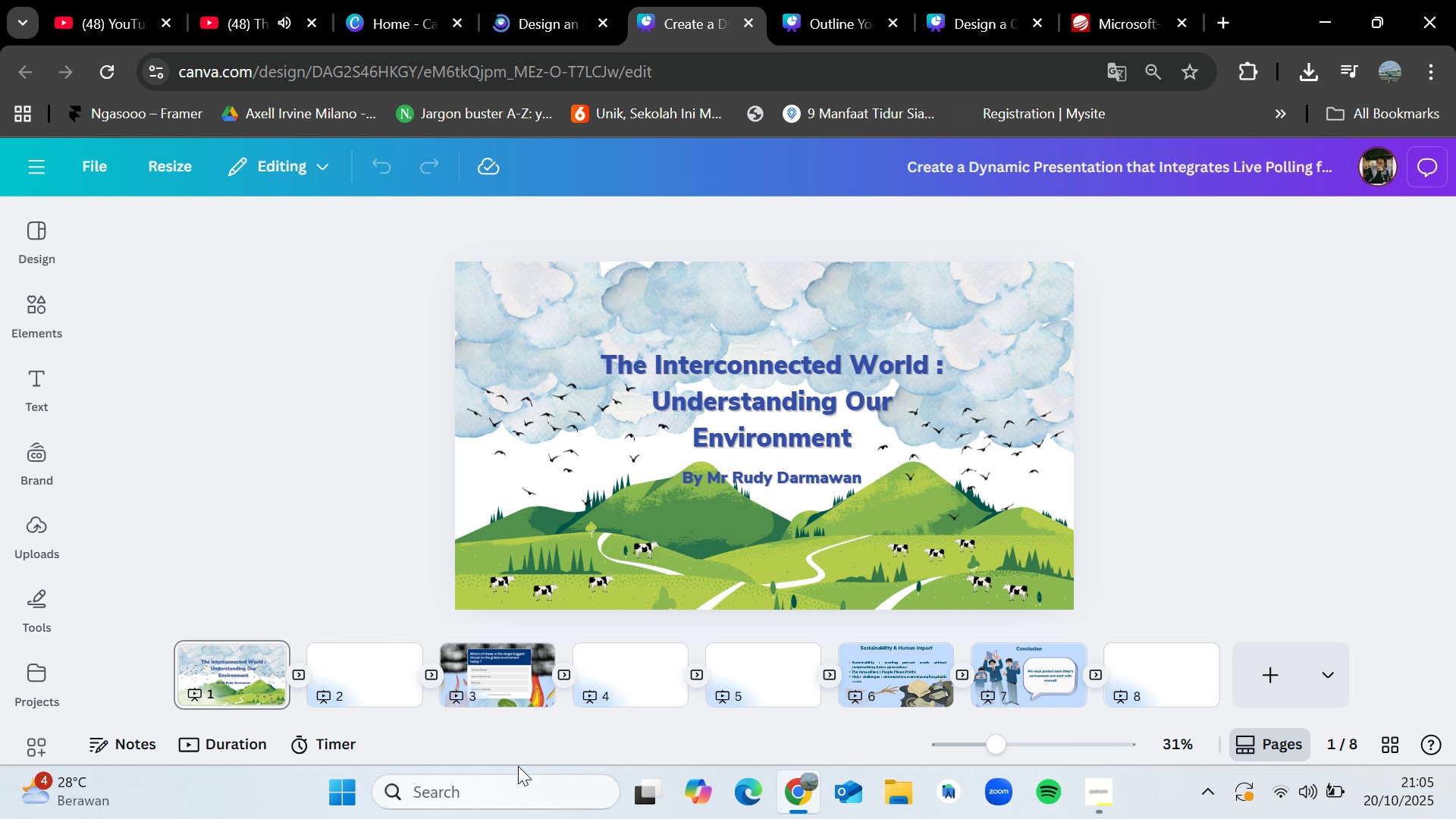 
left_click([479, 667])
 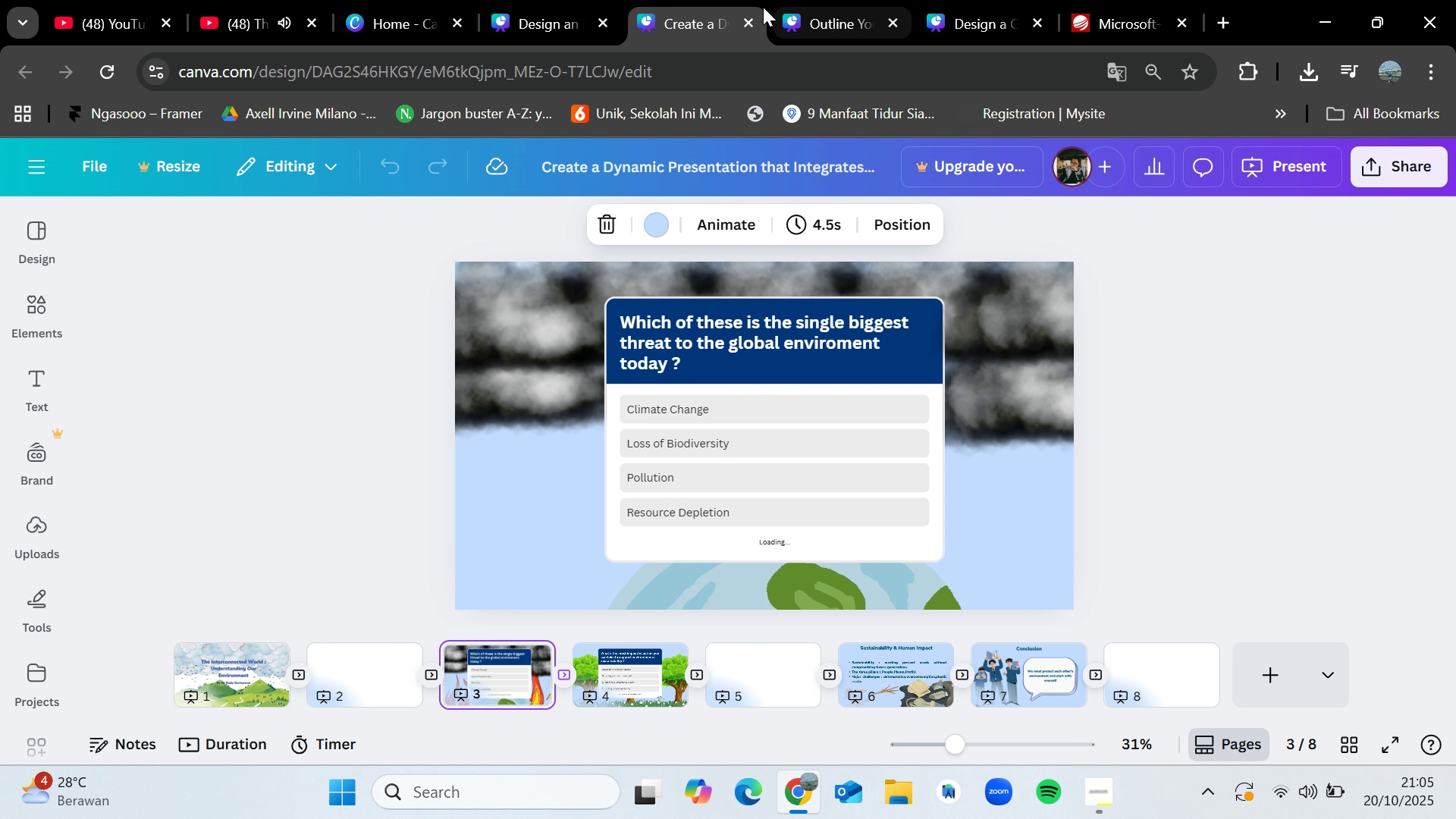 
left_click([750, 23])
 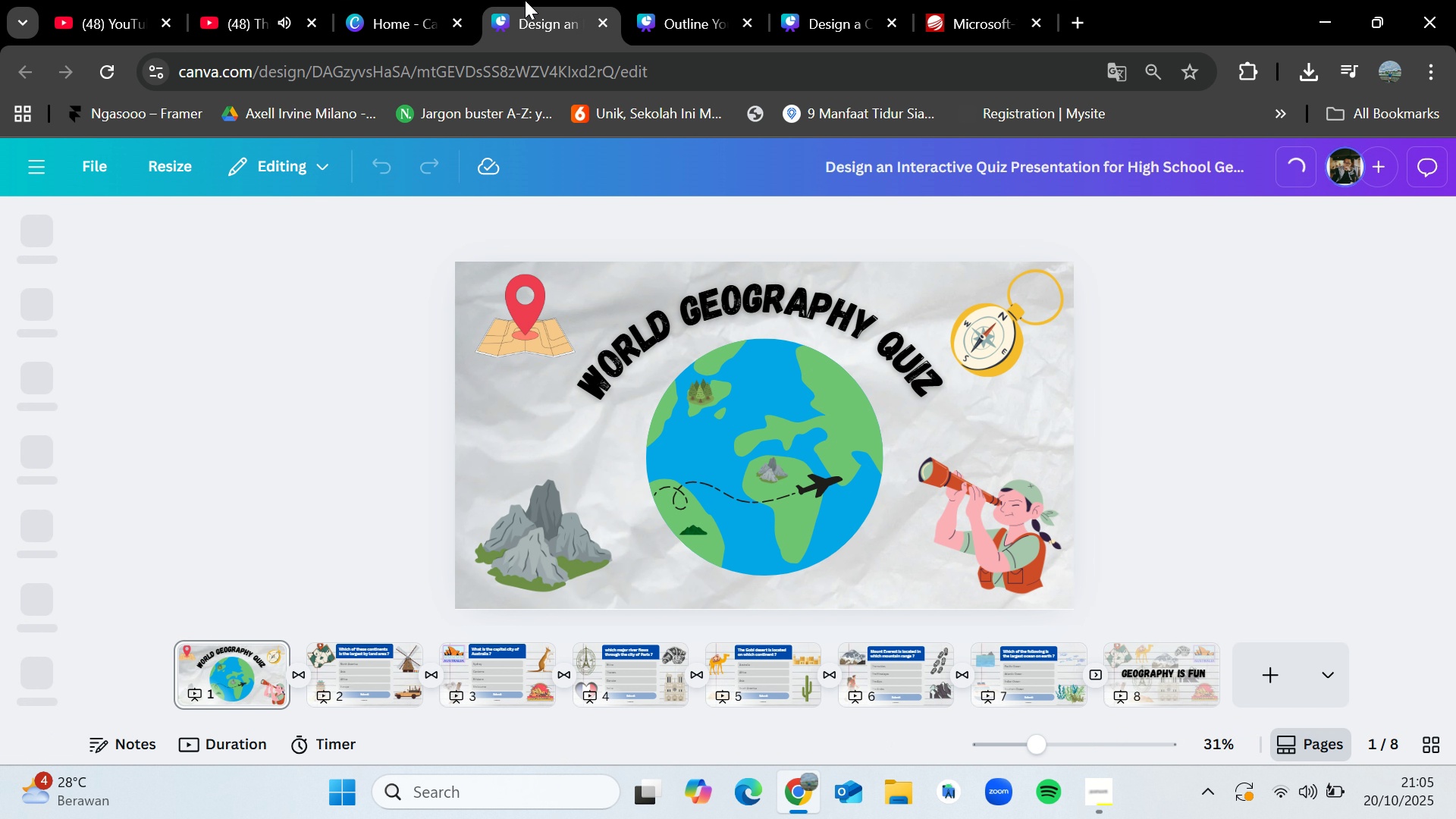 
left_click([525, 0])
 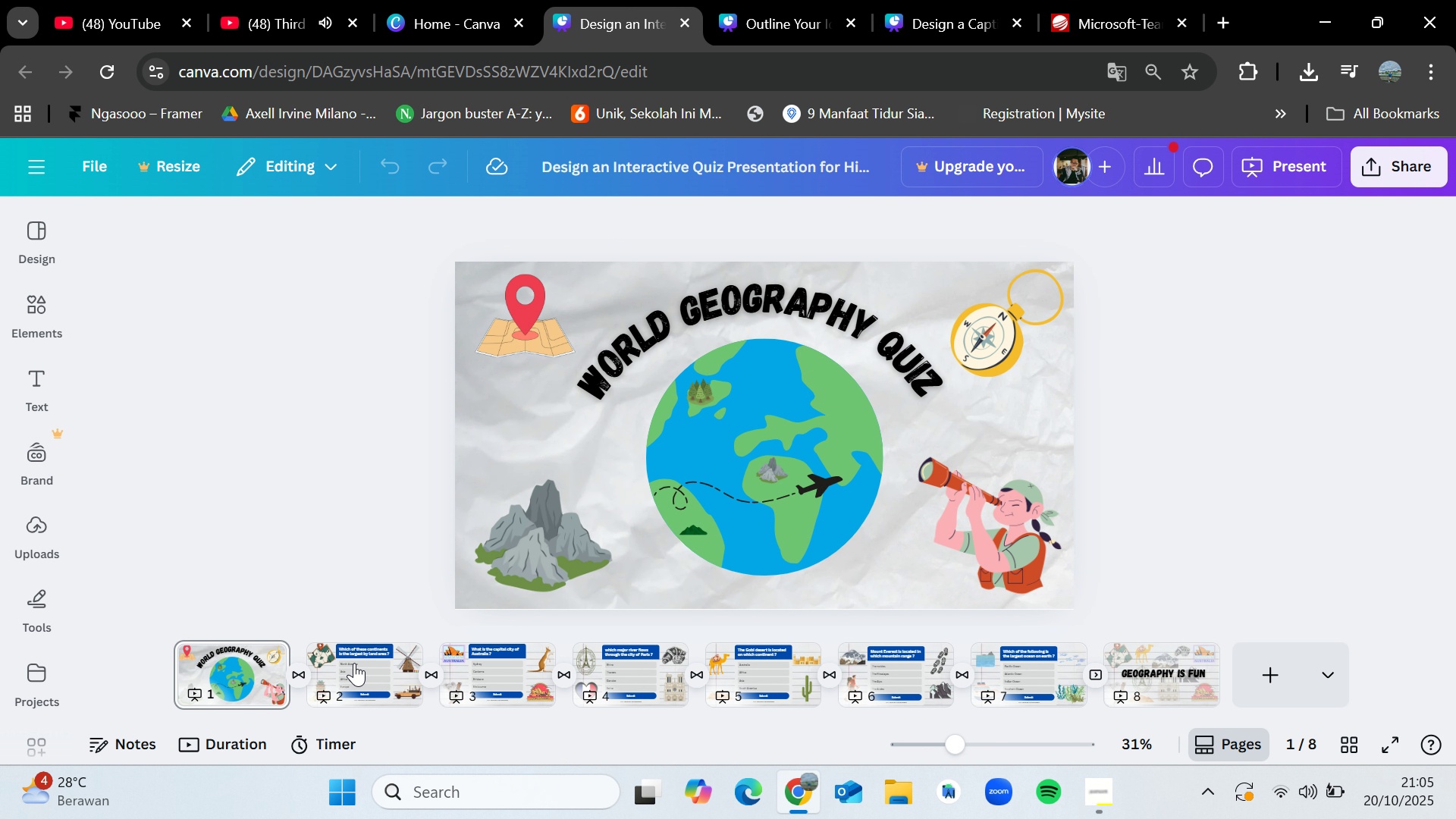 
left_click([354, 663])
 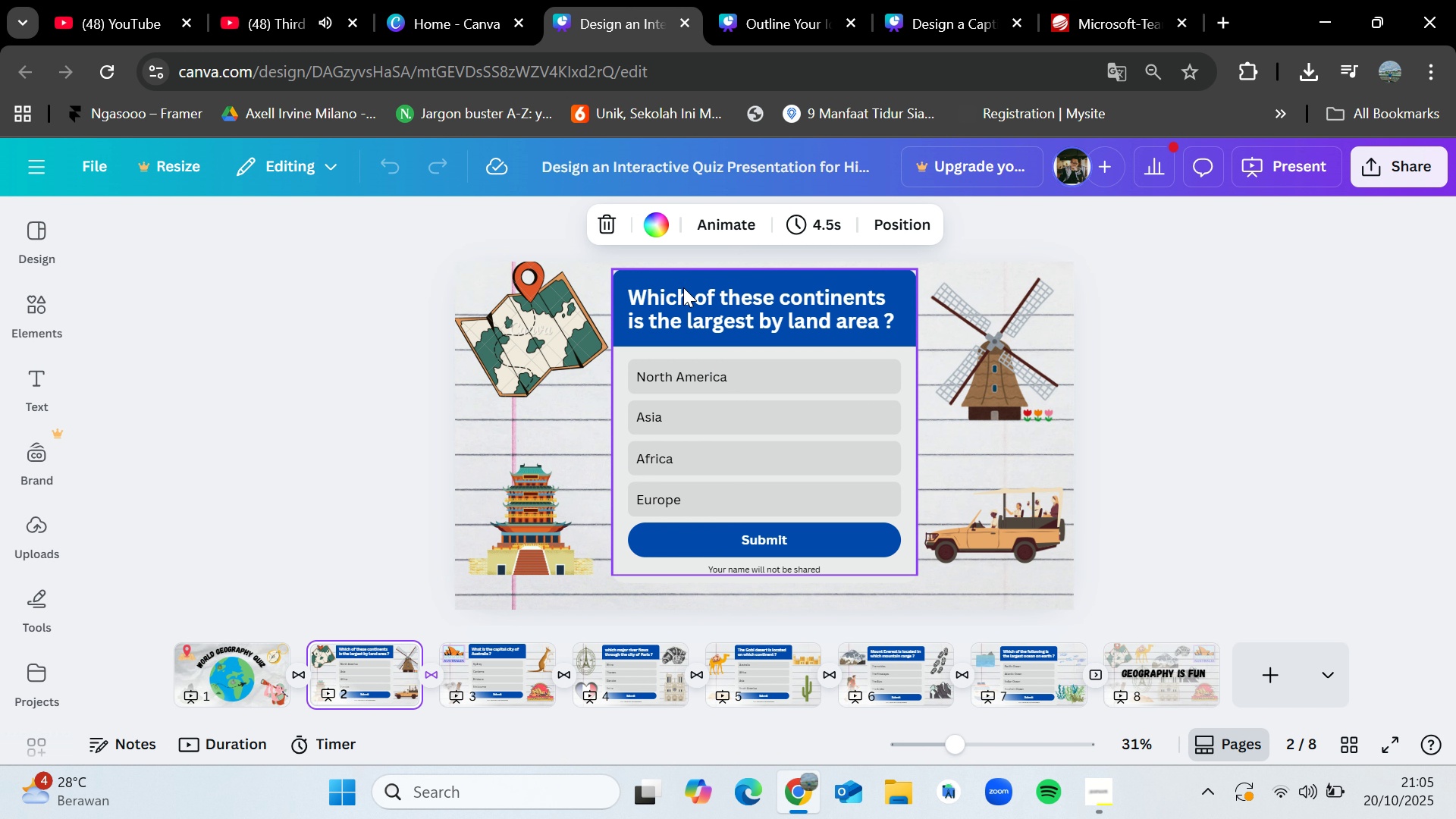 
left_click([690, 286])
 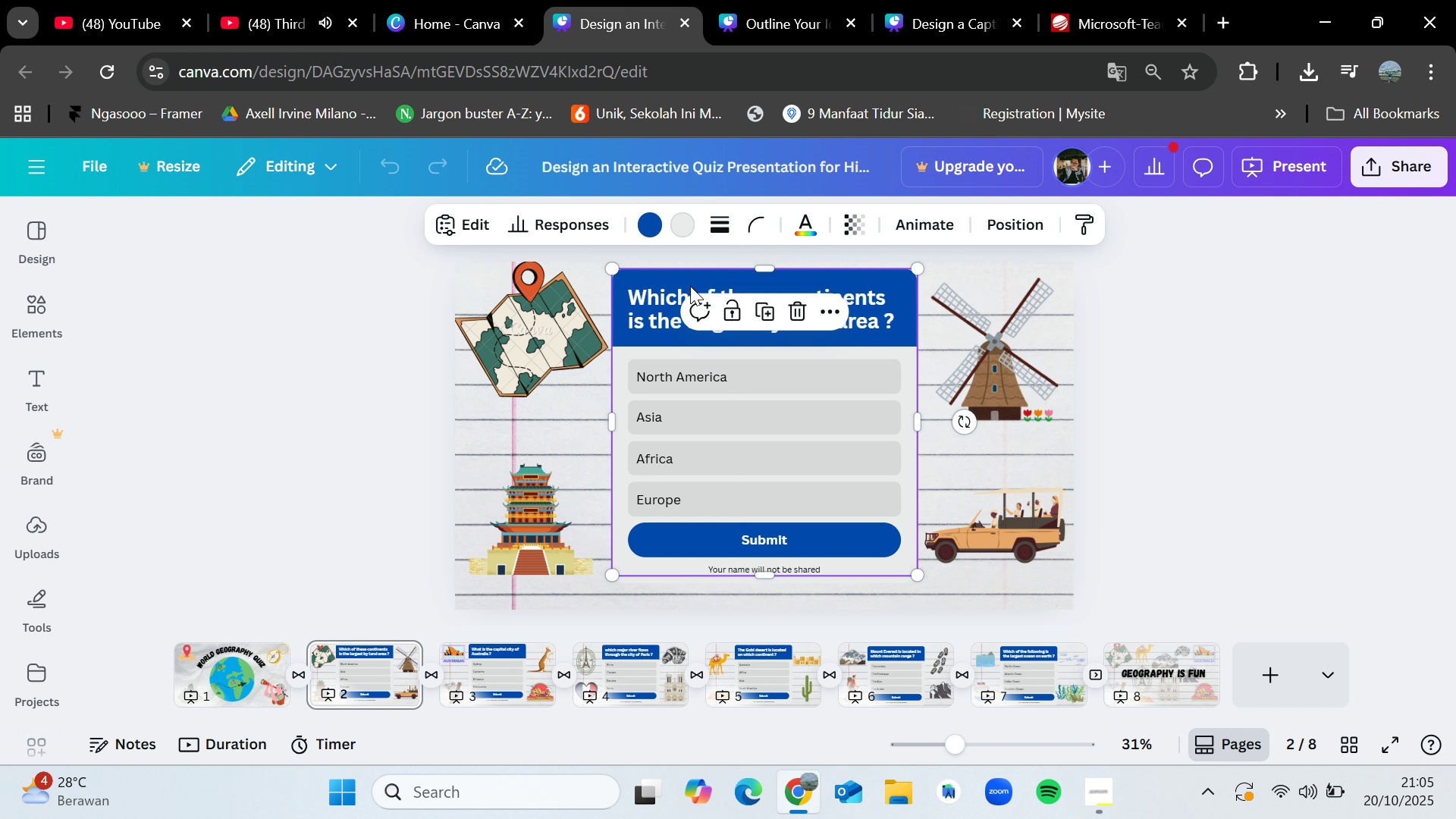 
key(Control+C)
 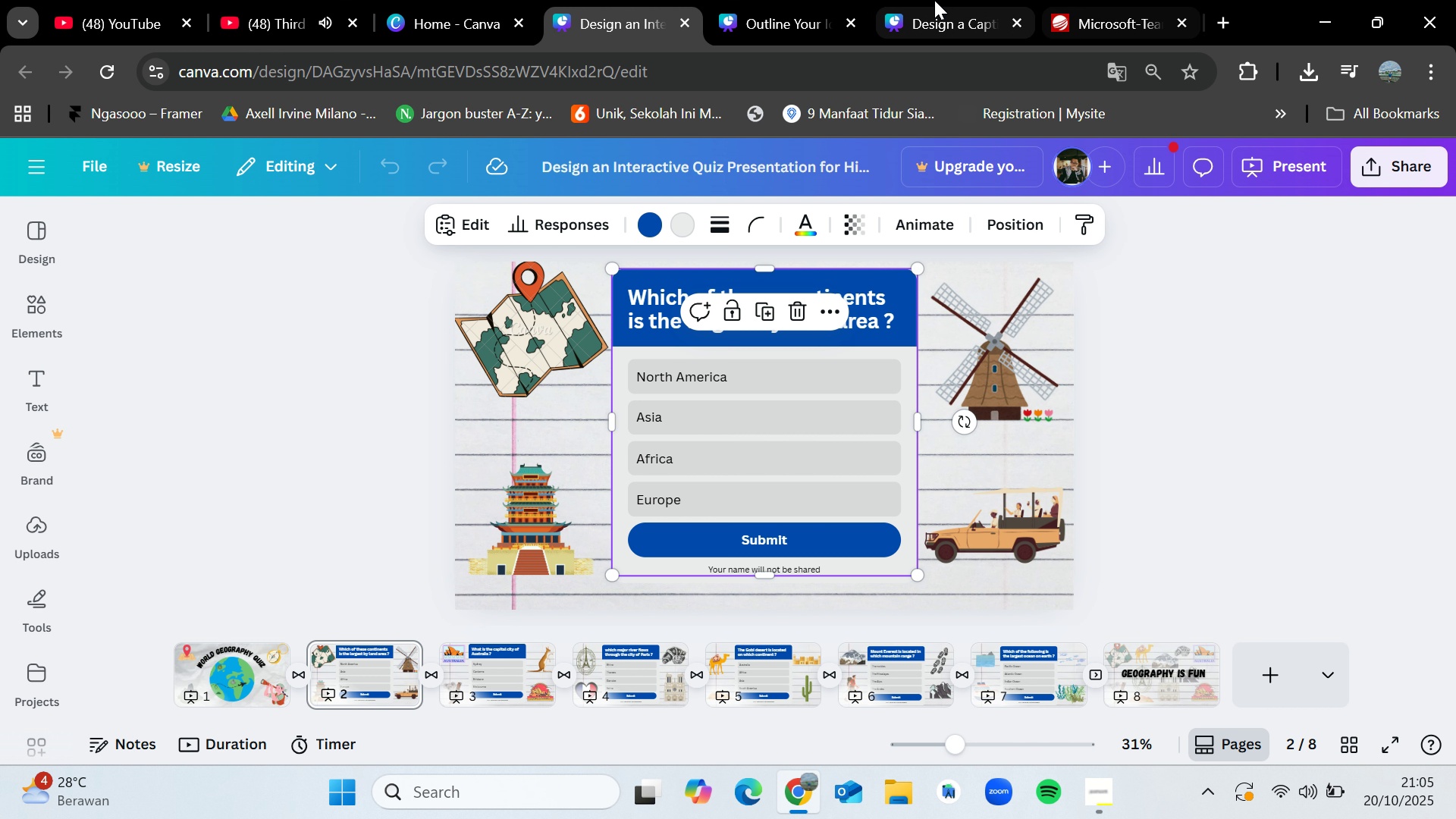 
left_click([934, 0])
 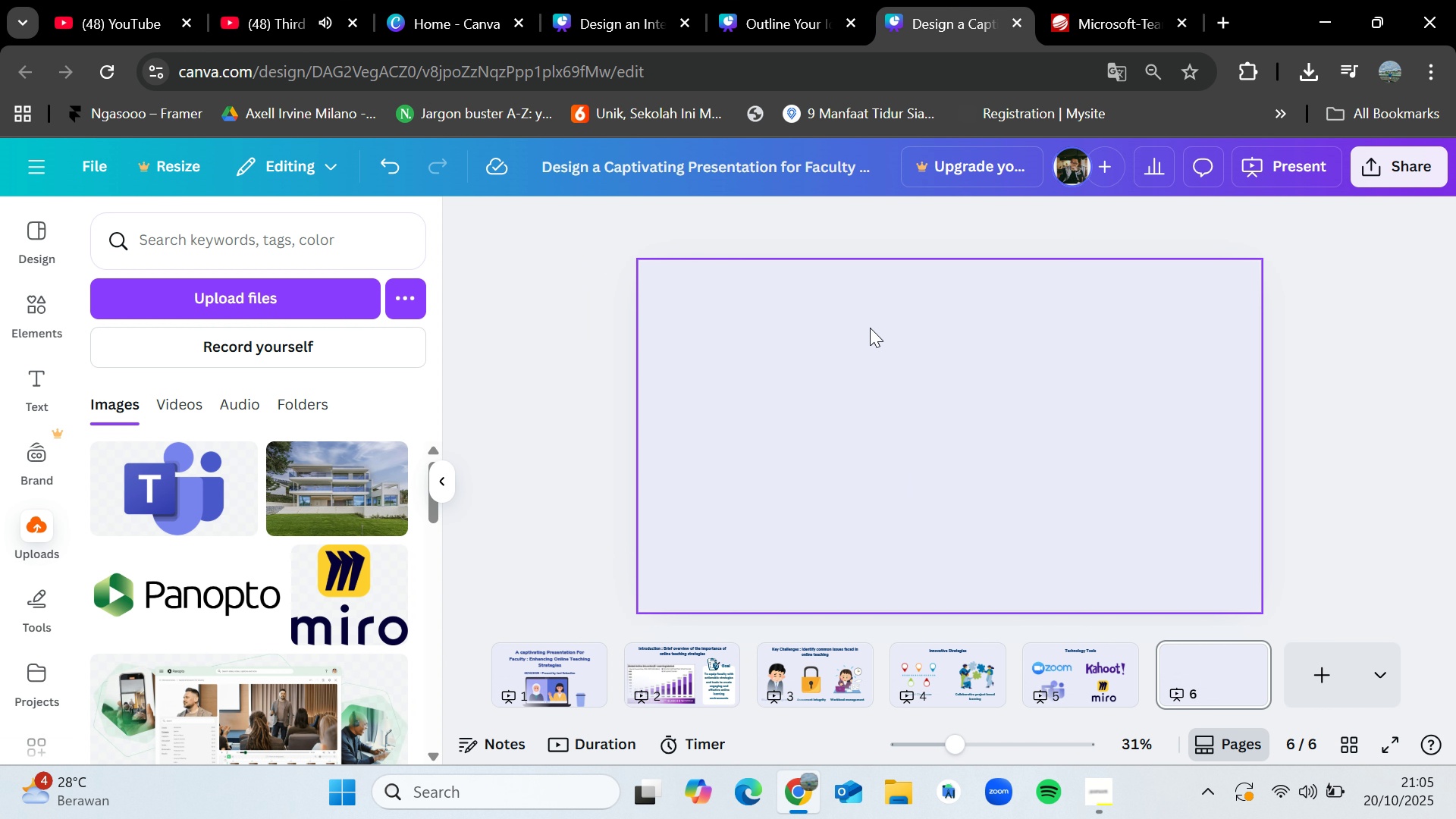 
key(Control+V)
 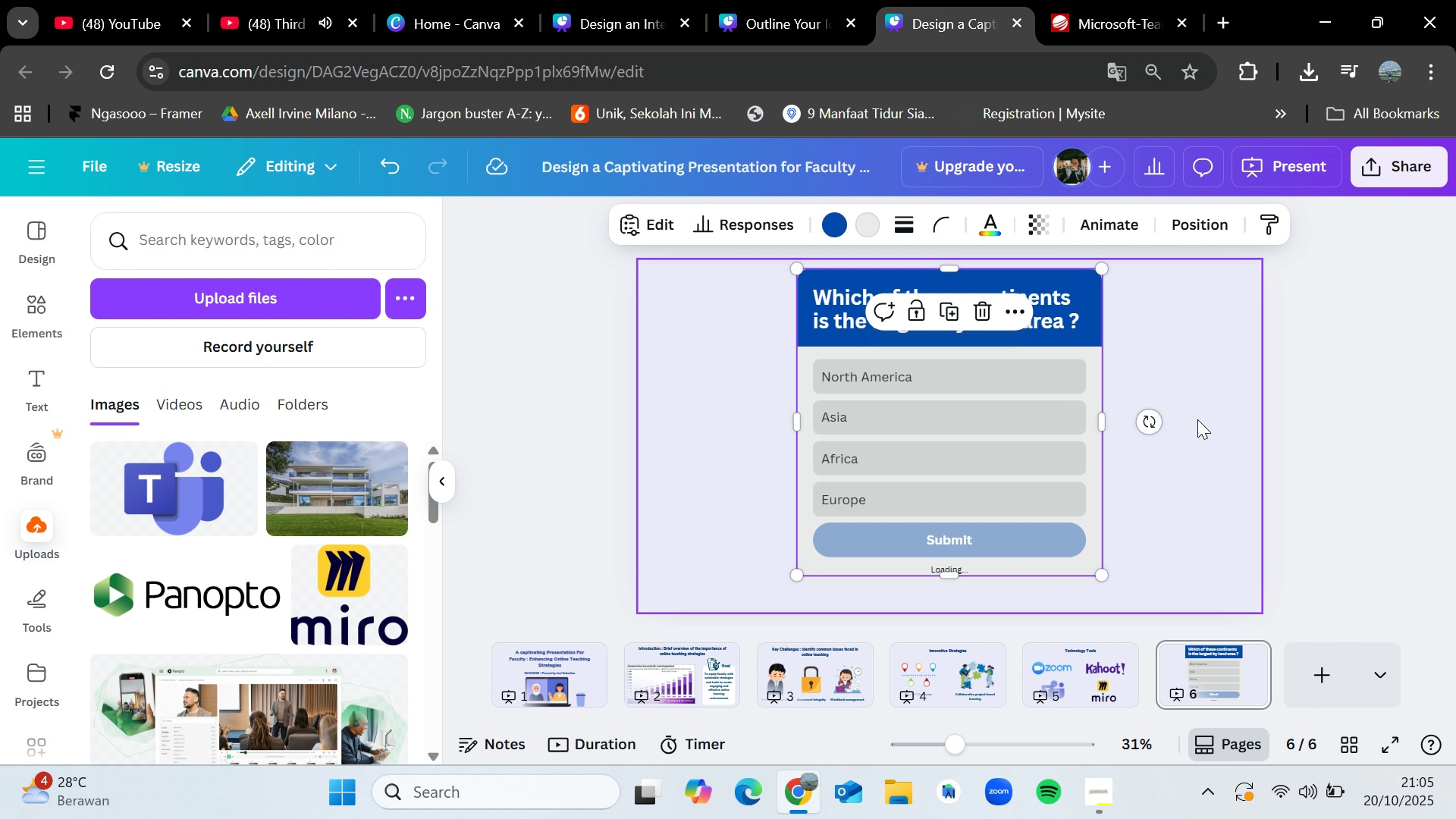 
left_click_drag(start_coordinate=[1001, 313], to_coordinate=[1004, 337])
 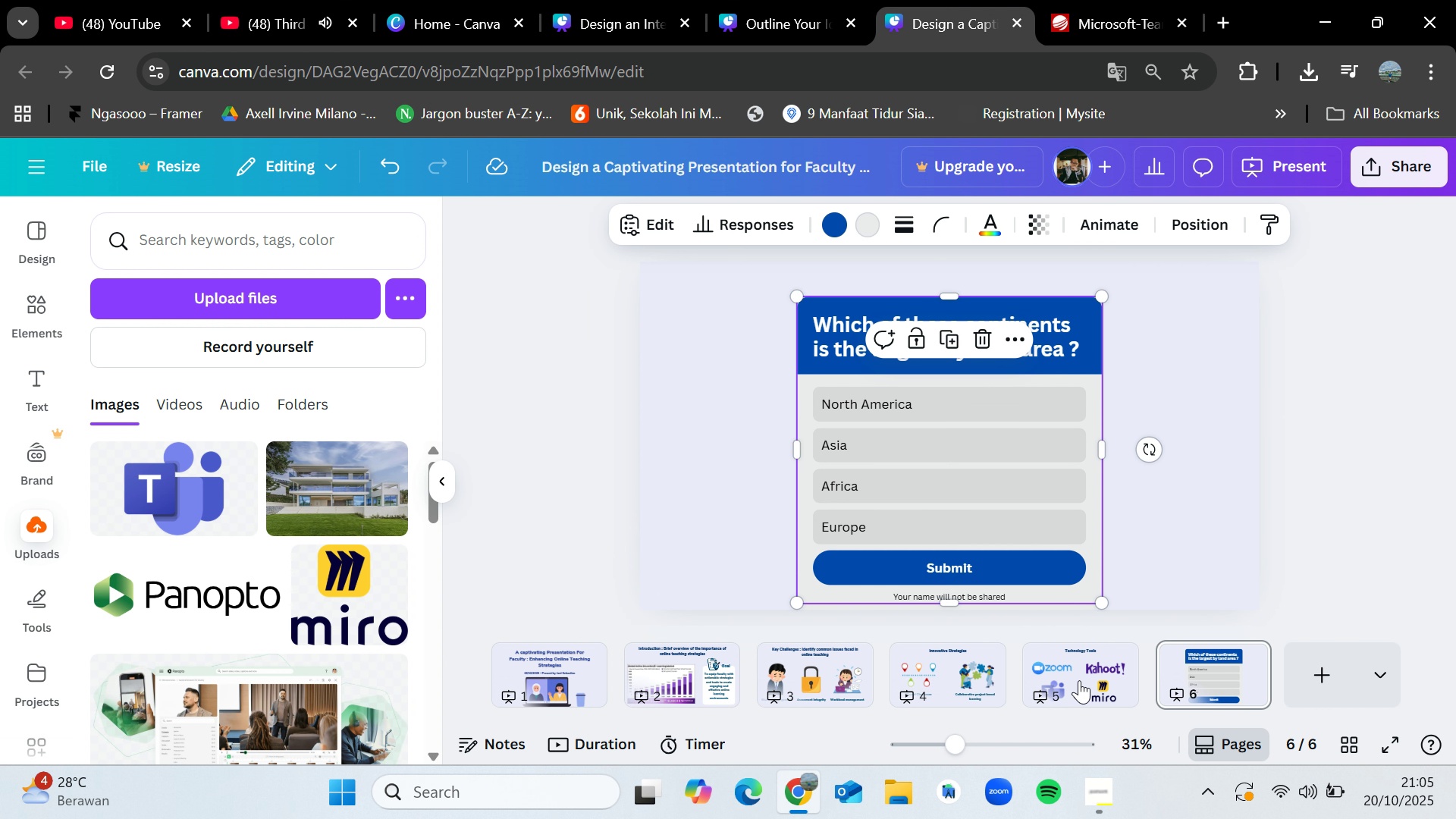 
left_click([1079, 680])
 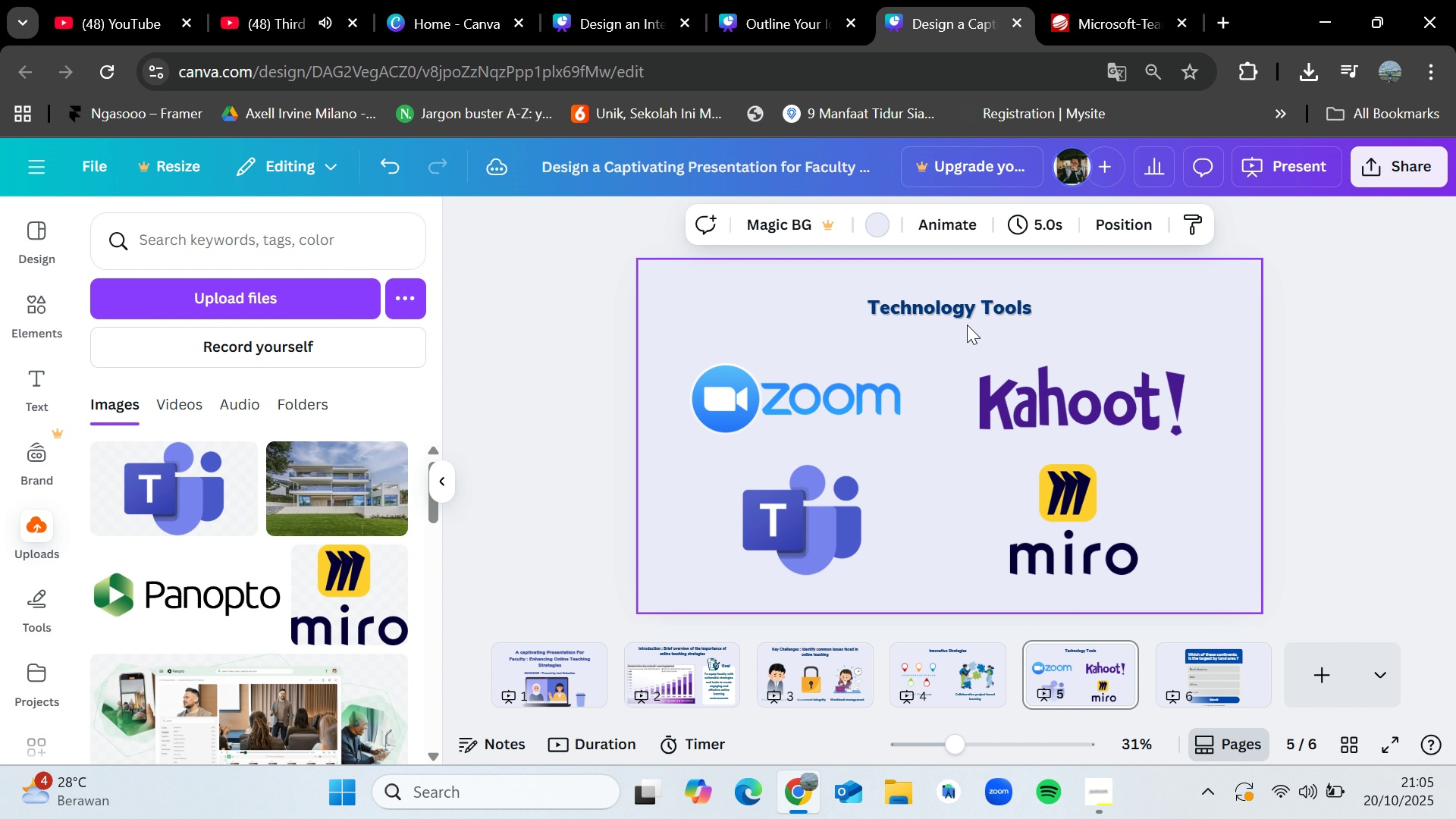 
double_click([968, 309])
 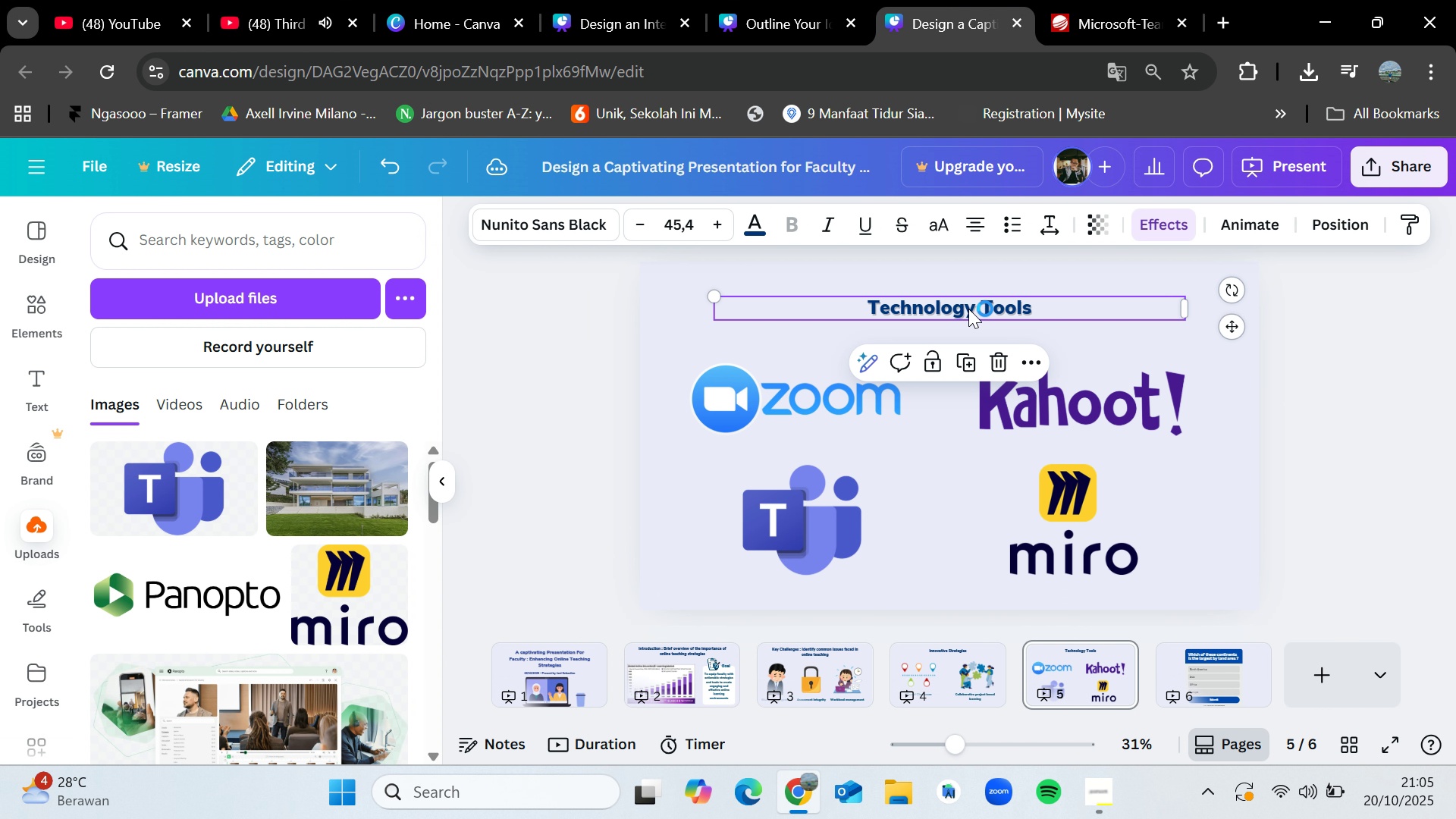 
key(Control+C)
 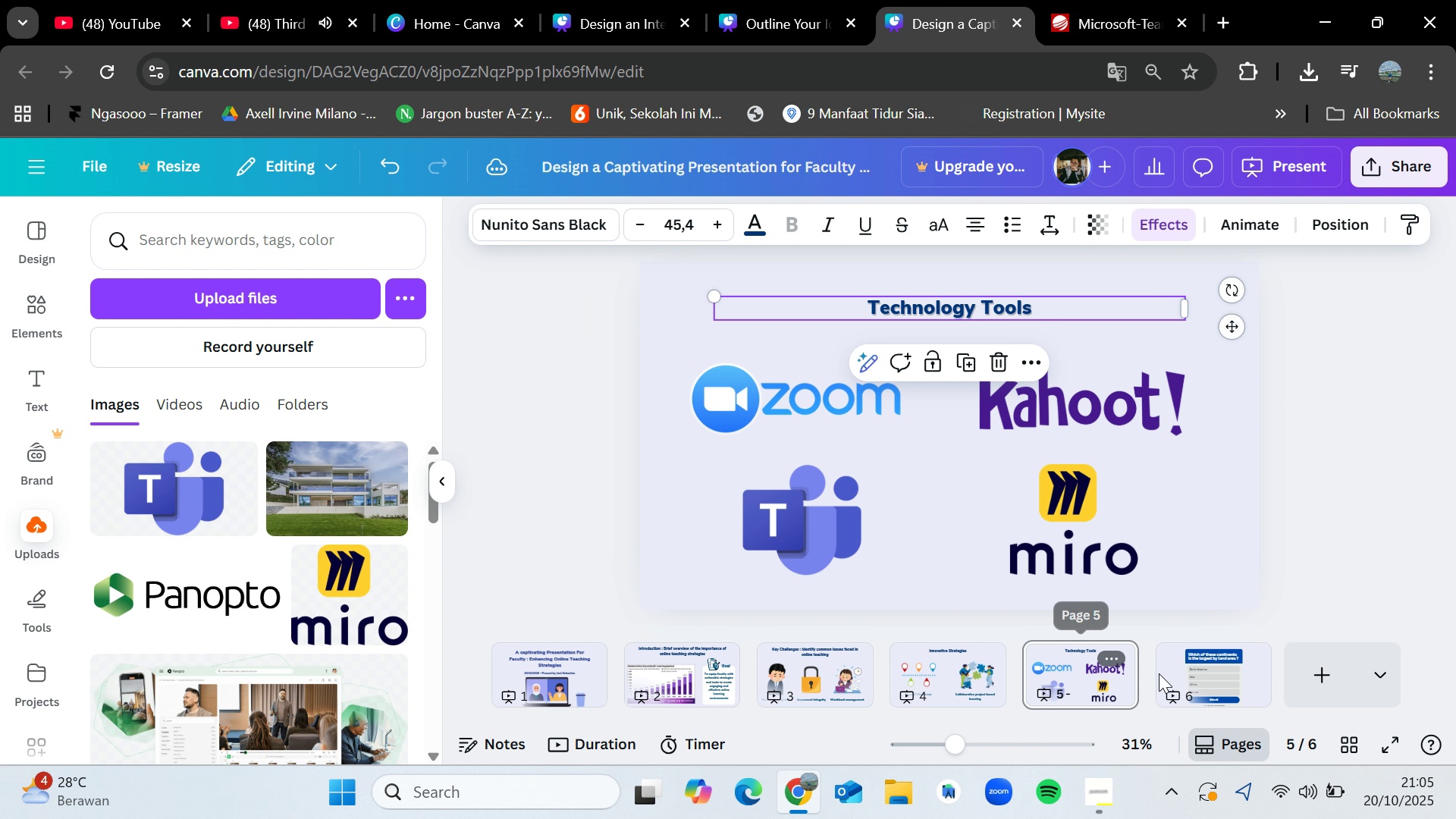 
left_click([1172, 673])
 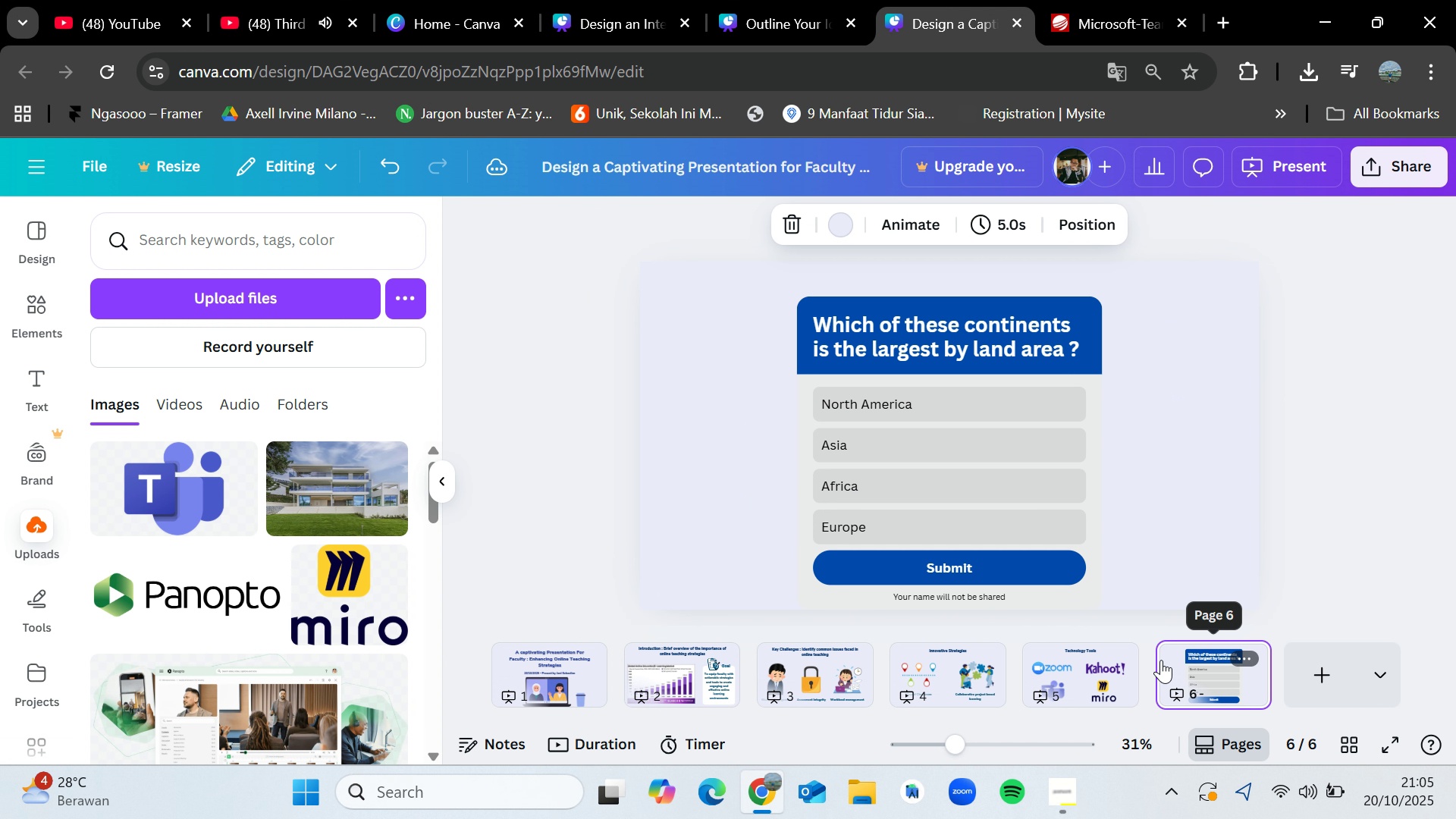 
key(Control+V)
 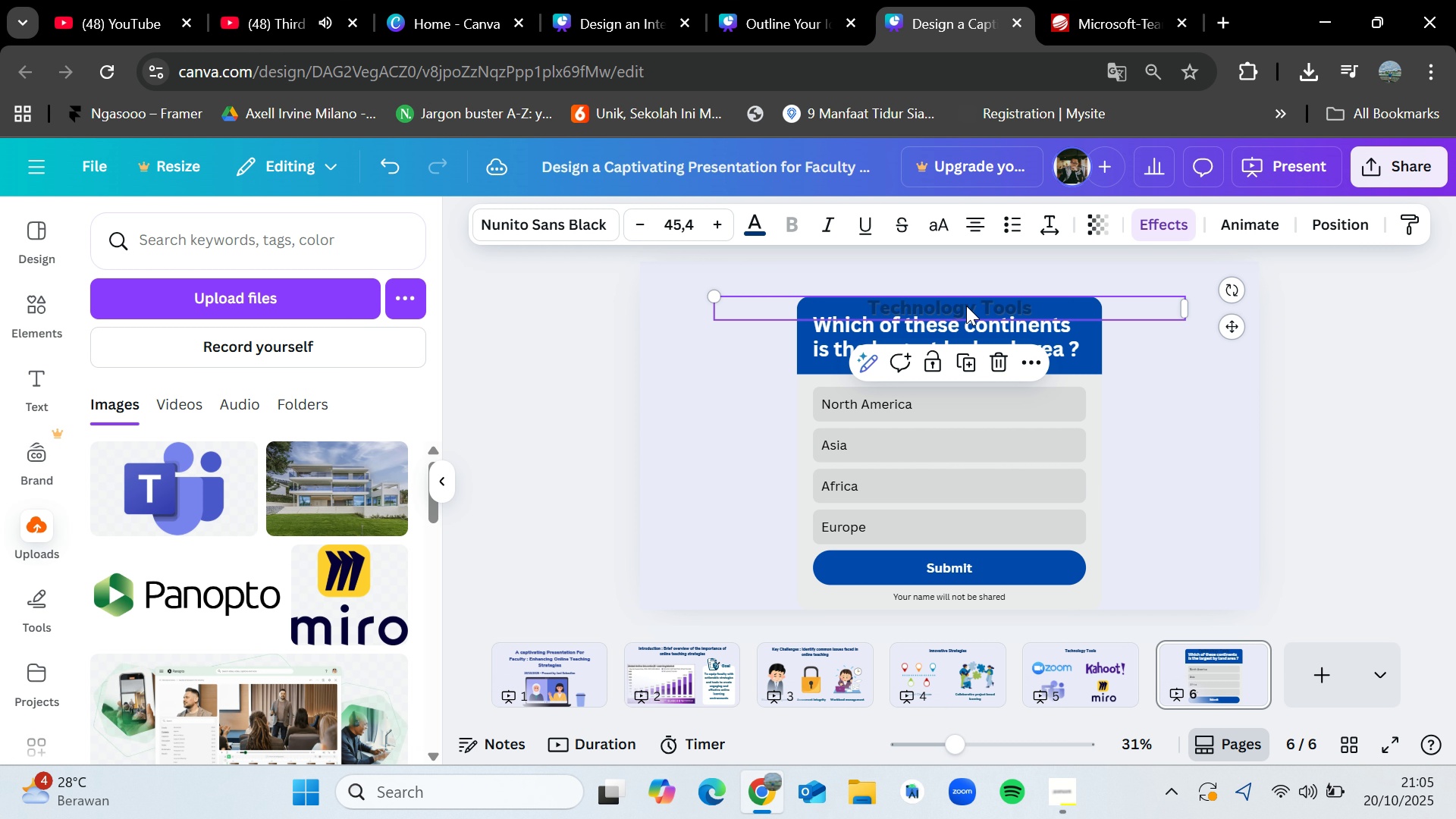 
double_click([966, 306])
 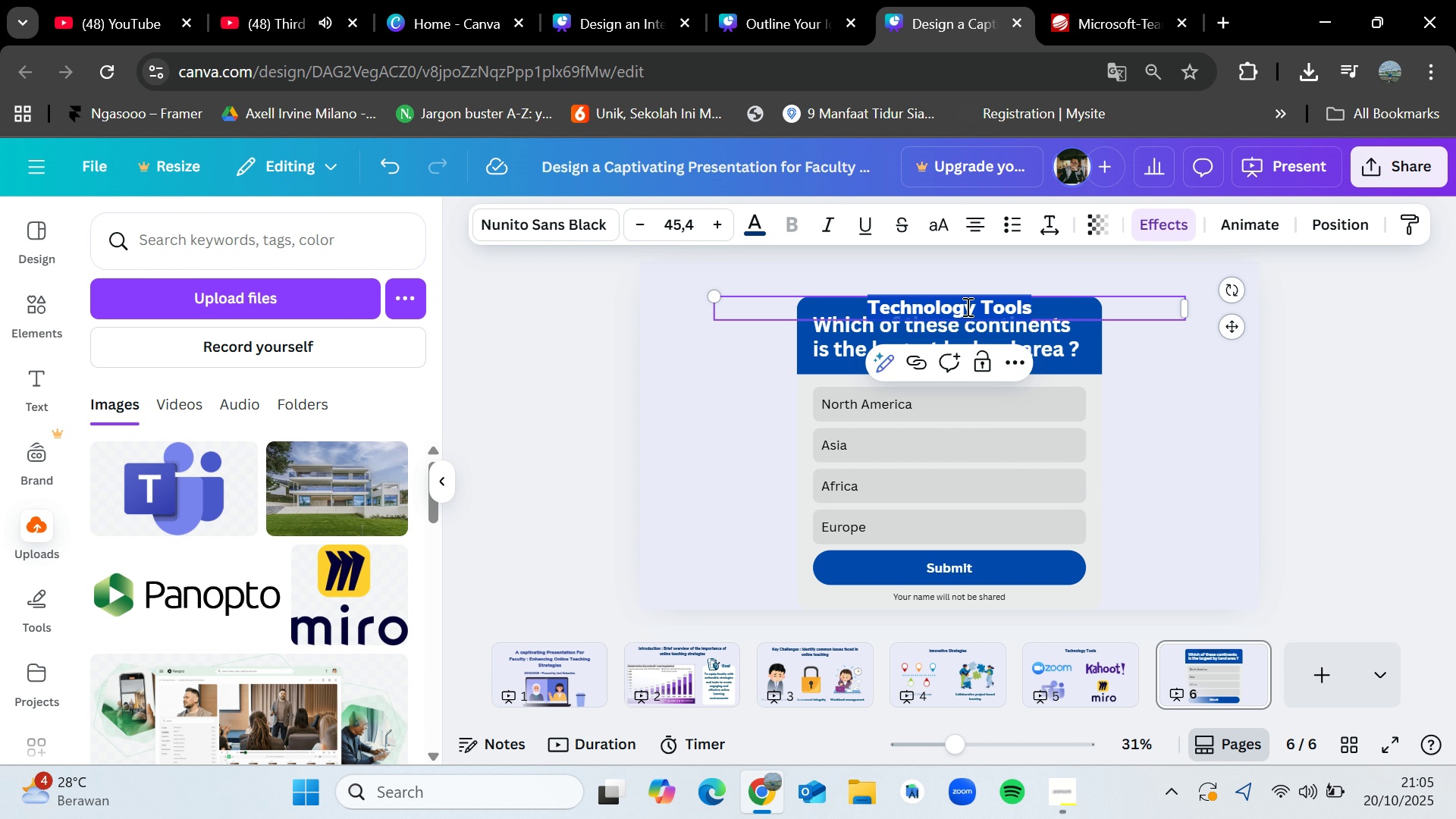 
key(Backspace)
type(Quiz time)
 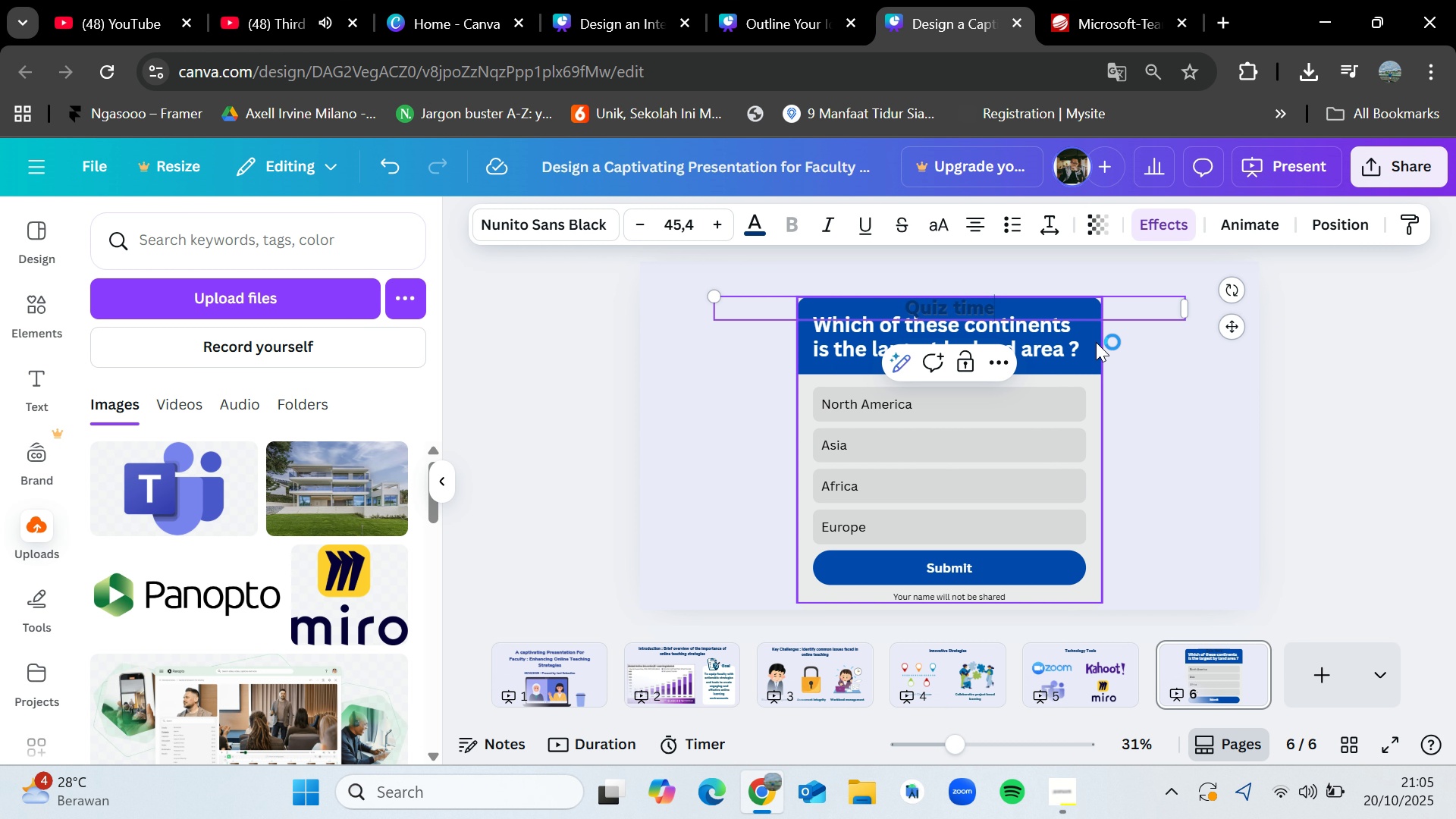 
left_click([1252, 419])
 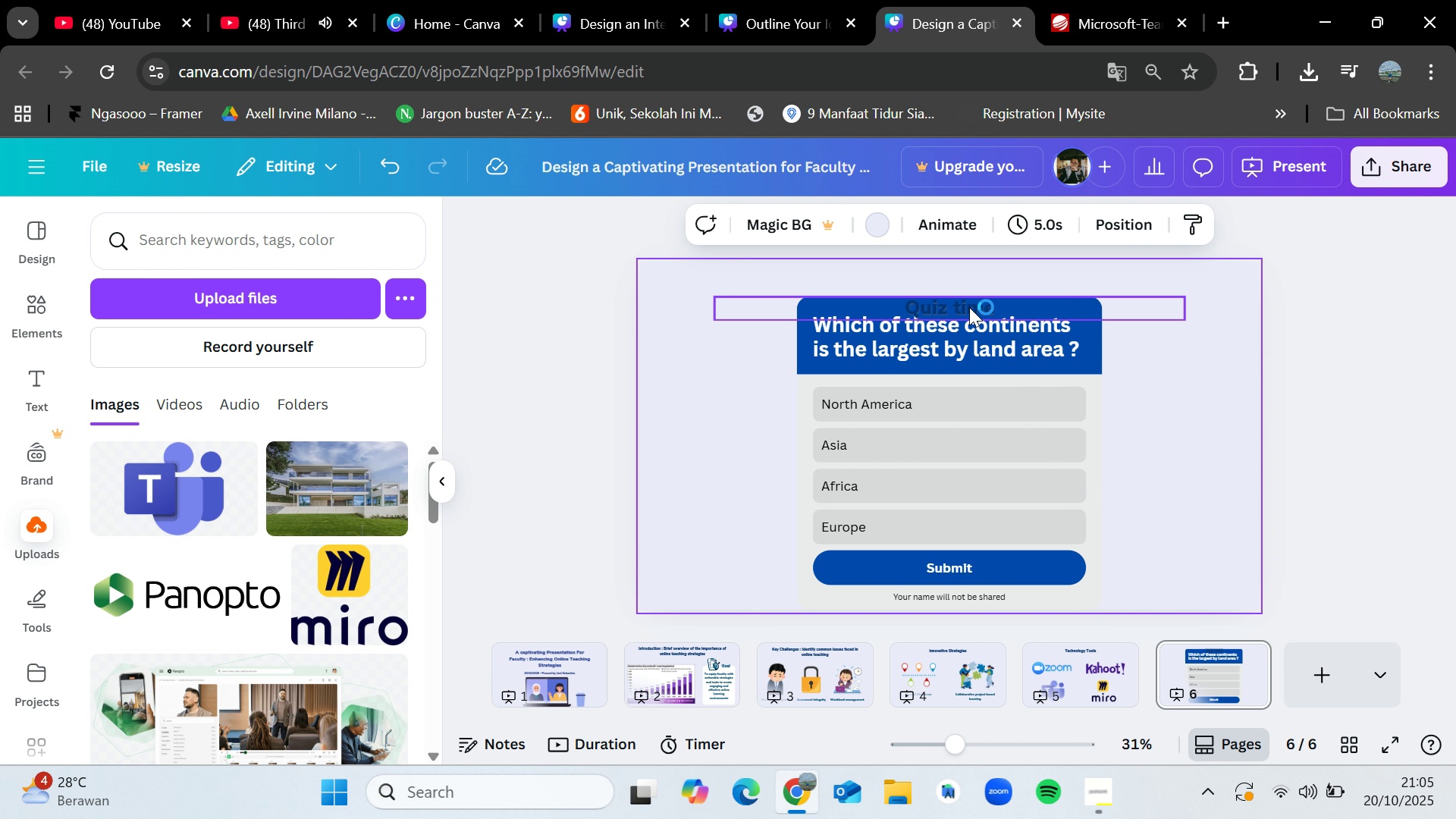 
left_click_drag(start_coordinate=[969, 307], to_coordinate=[970, 283])
 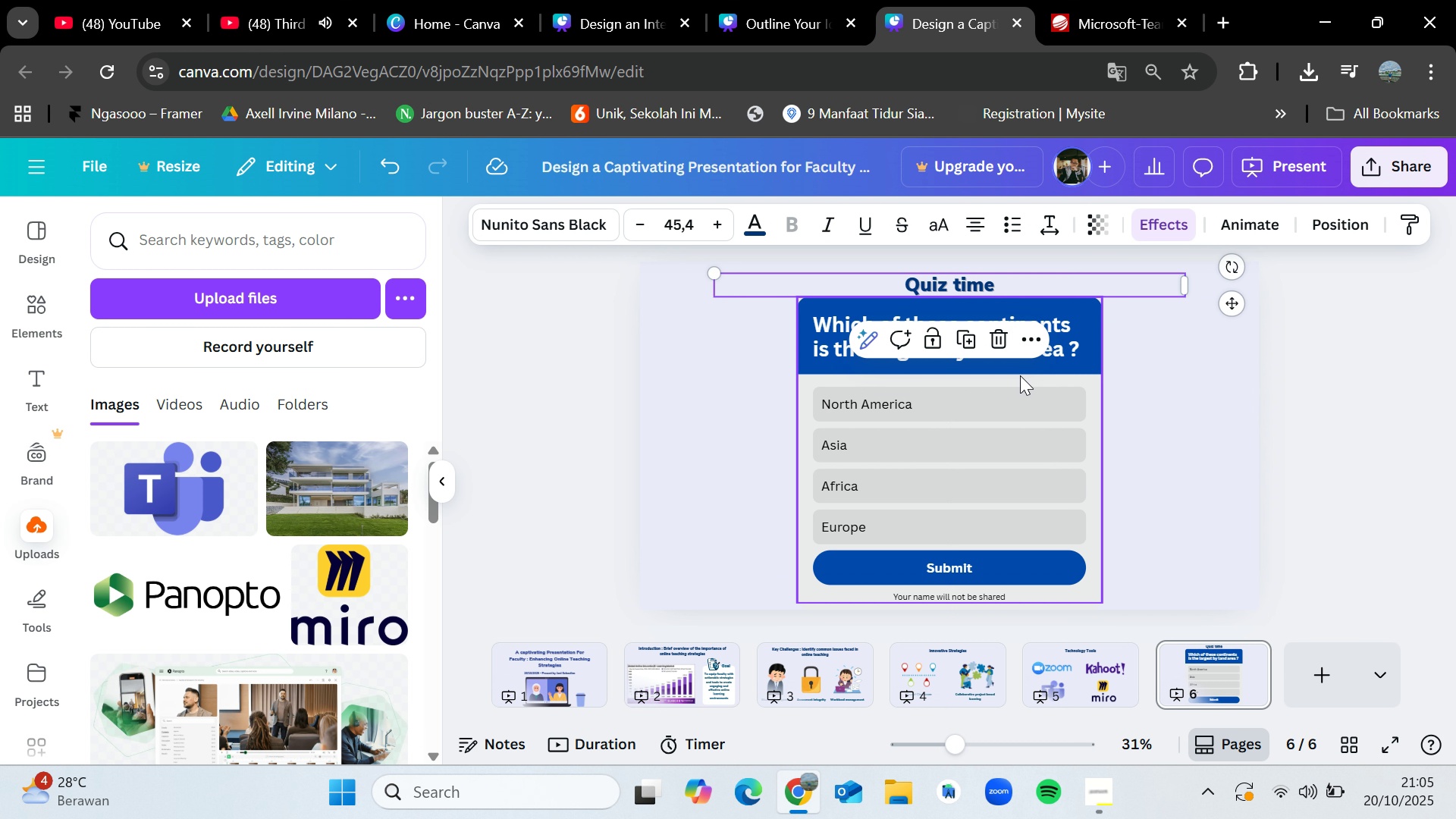 
left_click([1020, 375])
 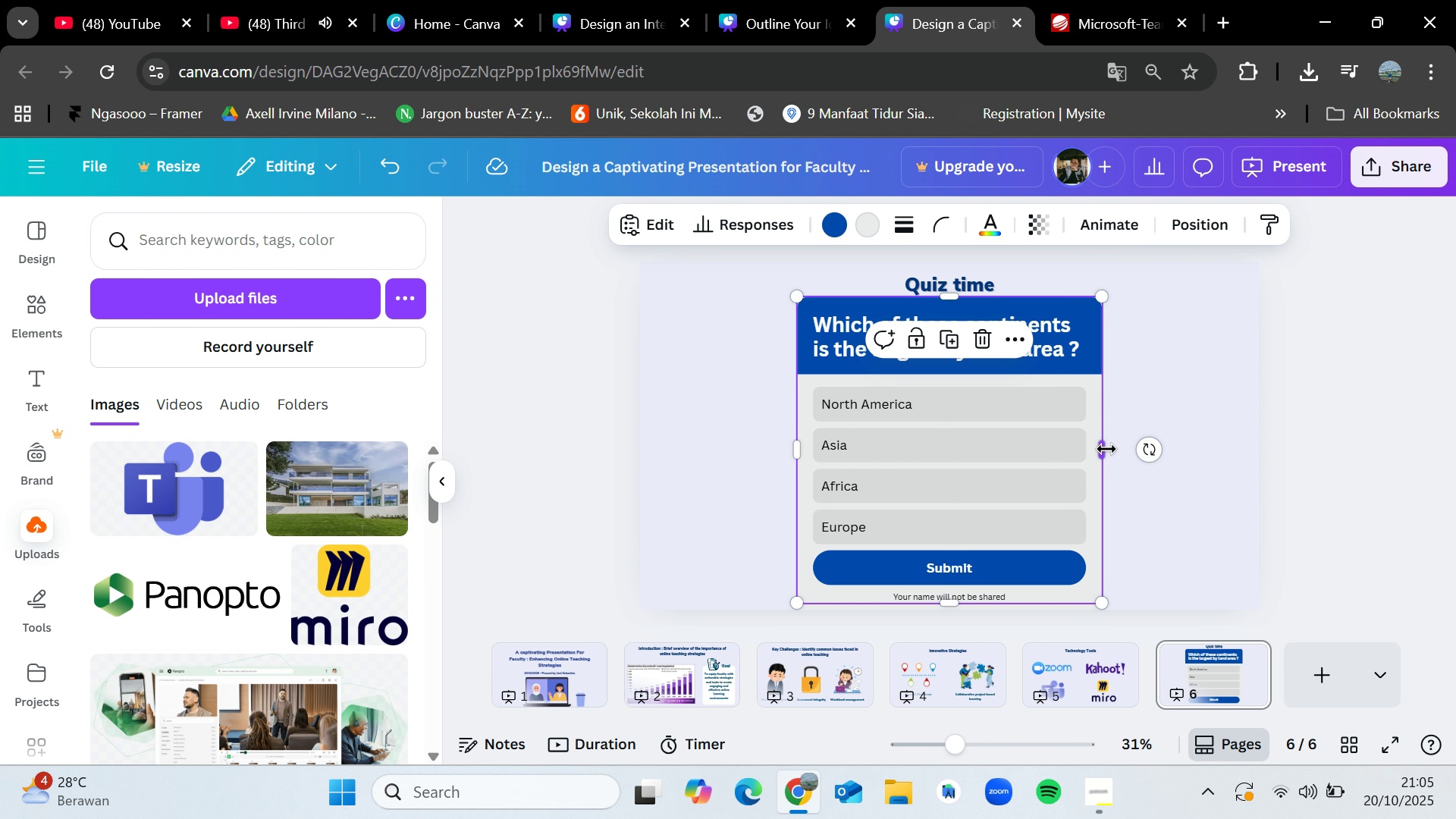 
left_click_drag(start_coordinate=[1106, 448], to_coordinate=[1232, 438])
 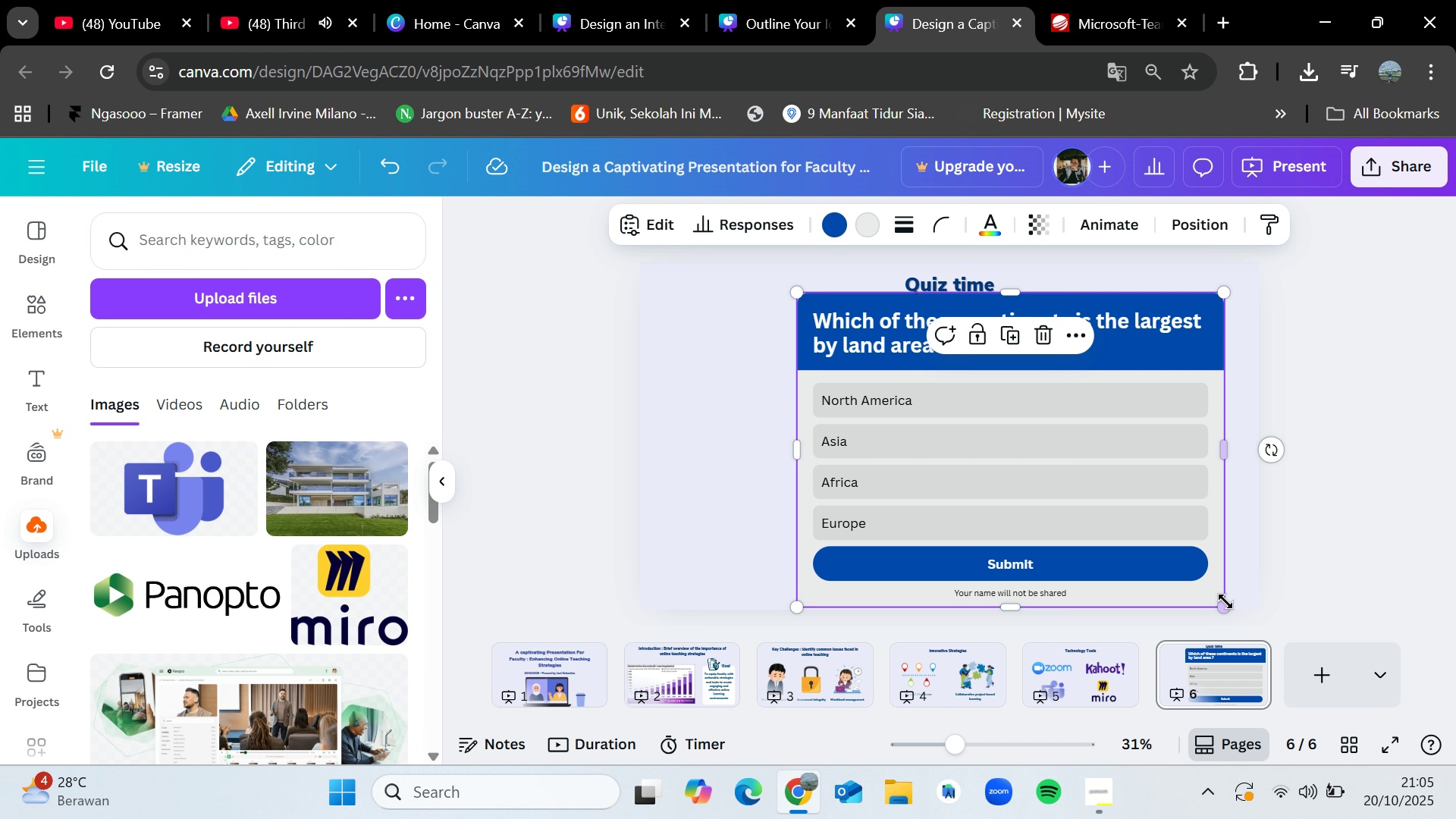 
left_click_drag(start_coordinate=[1225, 602], to_coordinate=[1100, 546])
 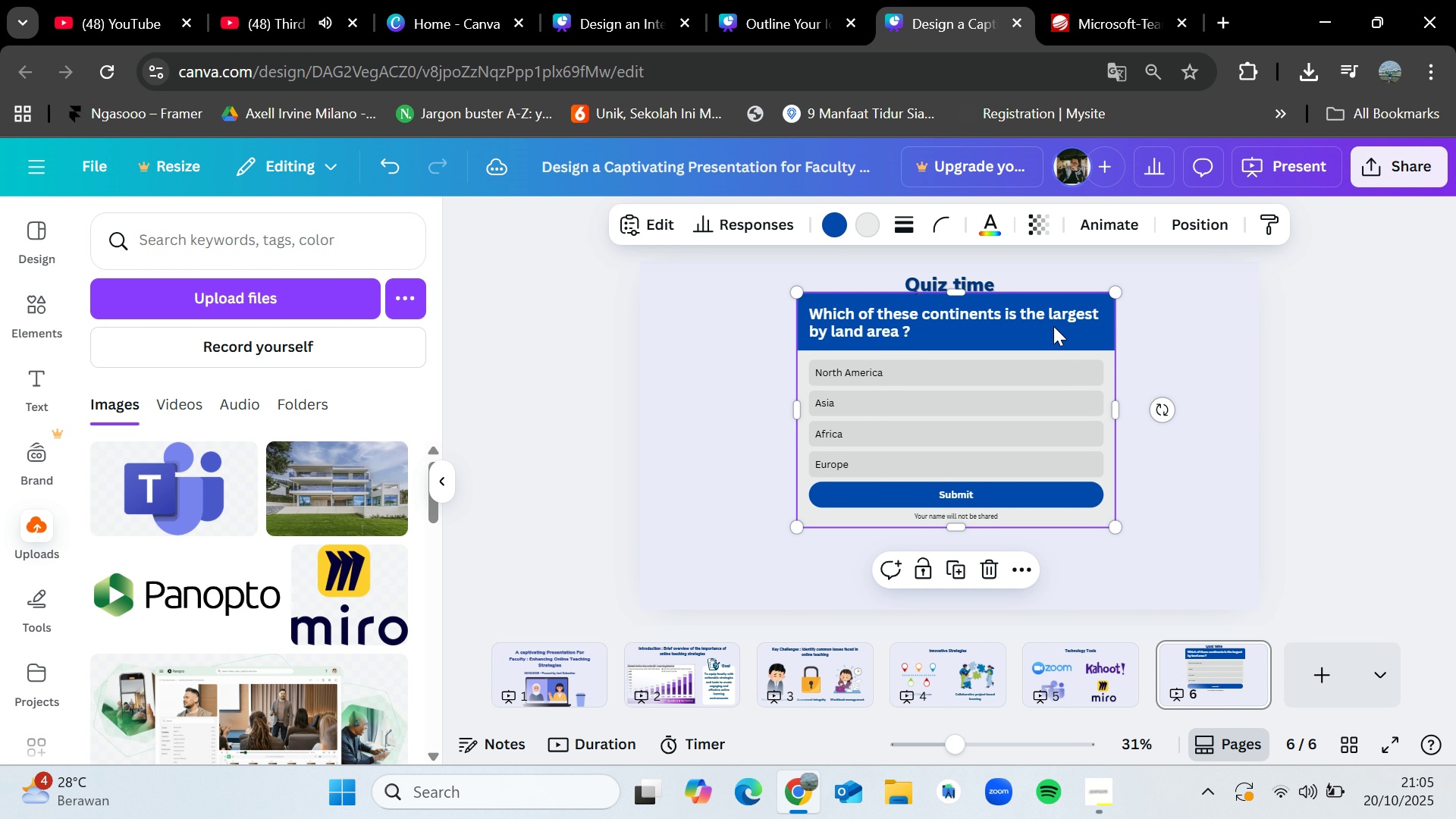 
left_click_drag(start_coordinate=[1053, 327], to_coordinate=[1040, 362])
 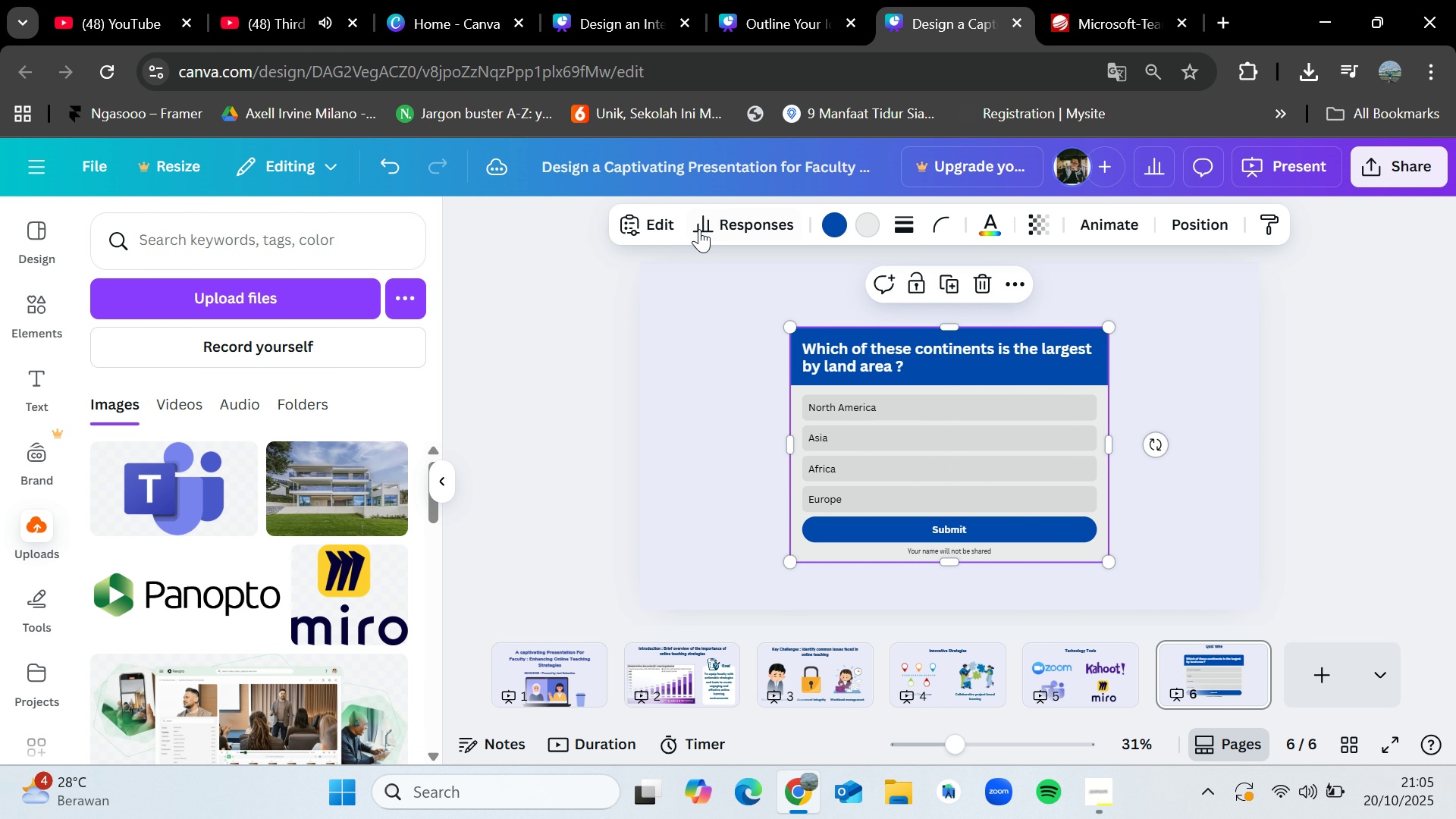 
left_click([676, 221])
 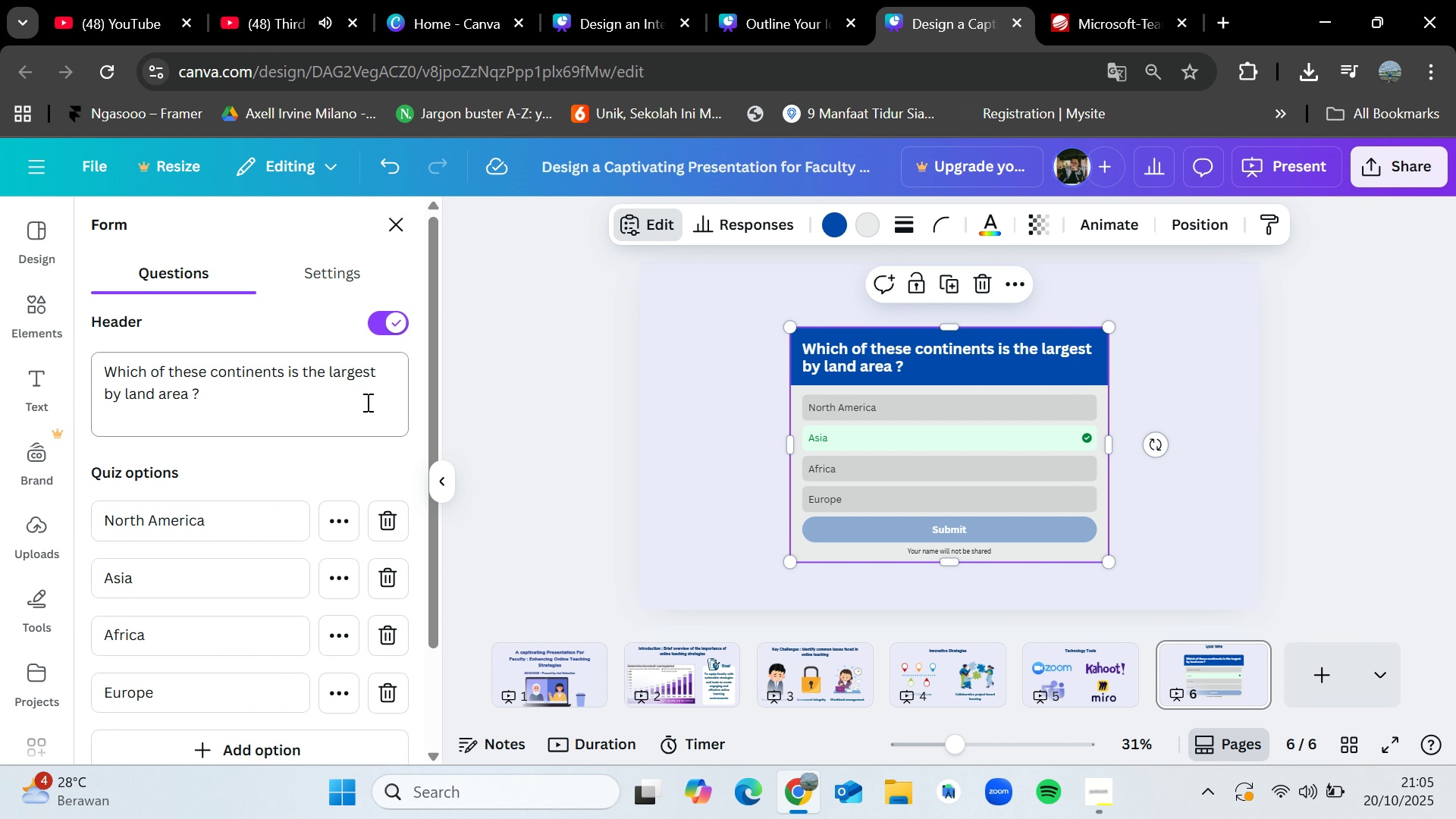 
left_click_drag(start_coordinate=[343, 406], to_coordinate=[89, 370])
 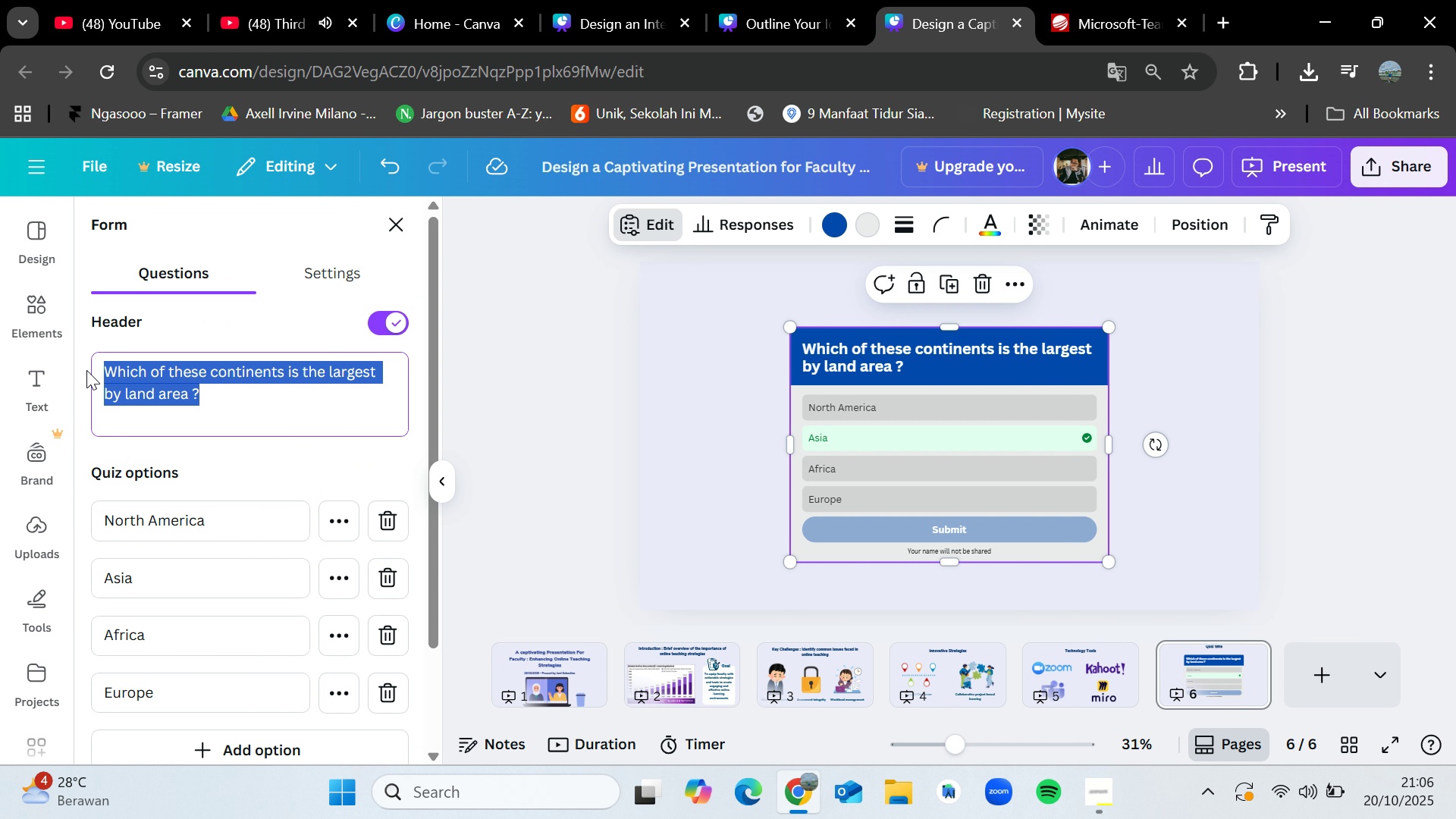 
key(Backspace)
type(Wa)
key(Backspace)
type(hats)
key(Backspace)
type('s gn)
key(Backspace)
type(enerally considered the most significant barrier to student success in a purely asynchronous online cor)
key(Backspace)
type(urse ?)
 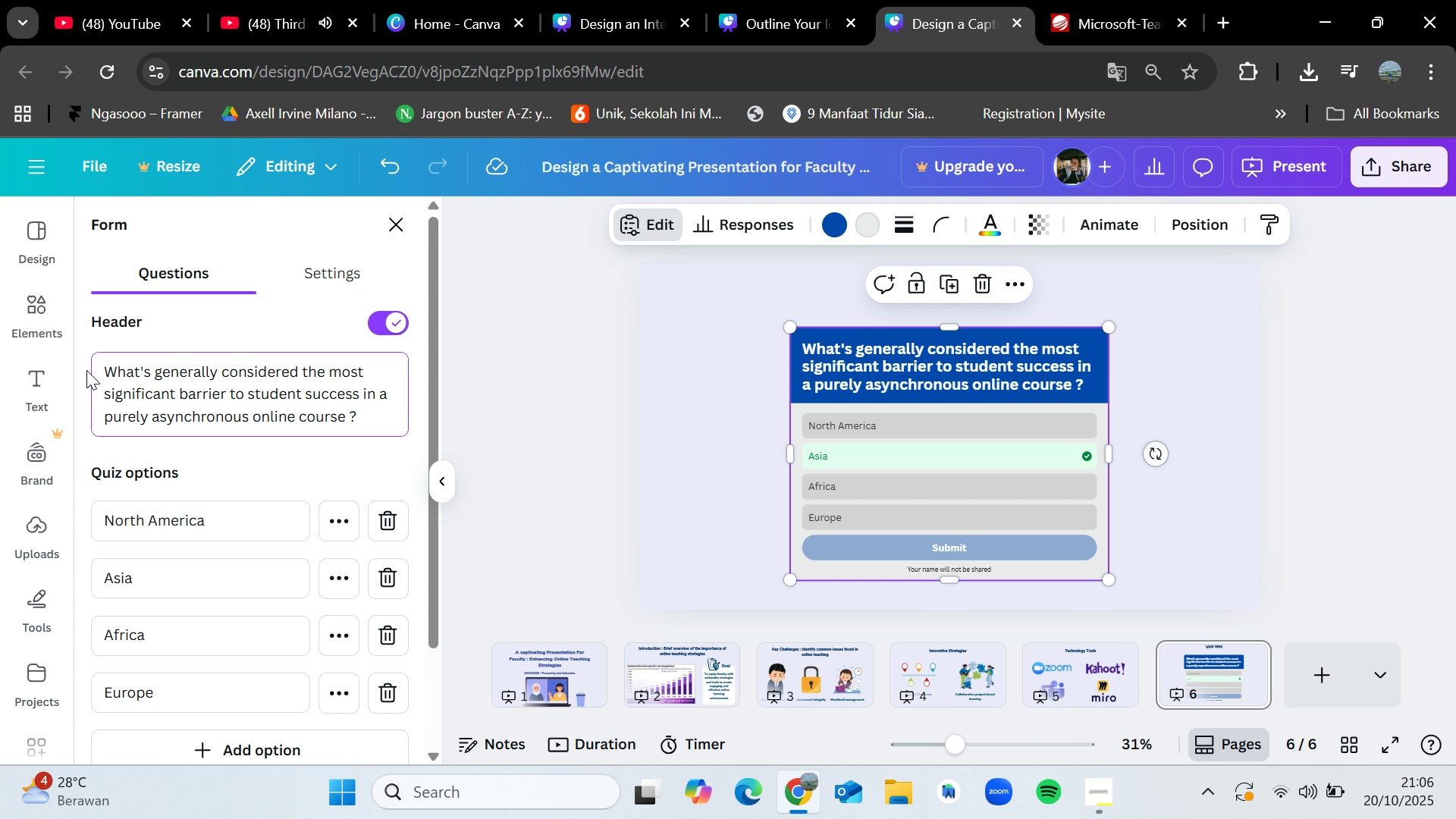 
hold_key(key=Backspace, duration=0.79)
 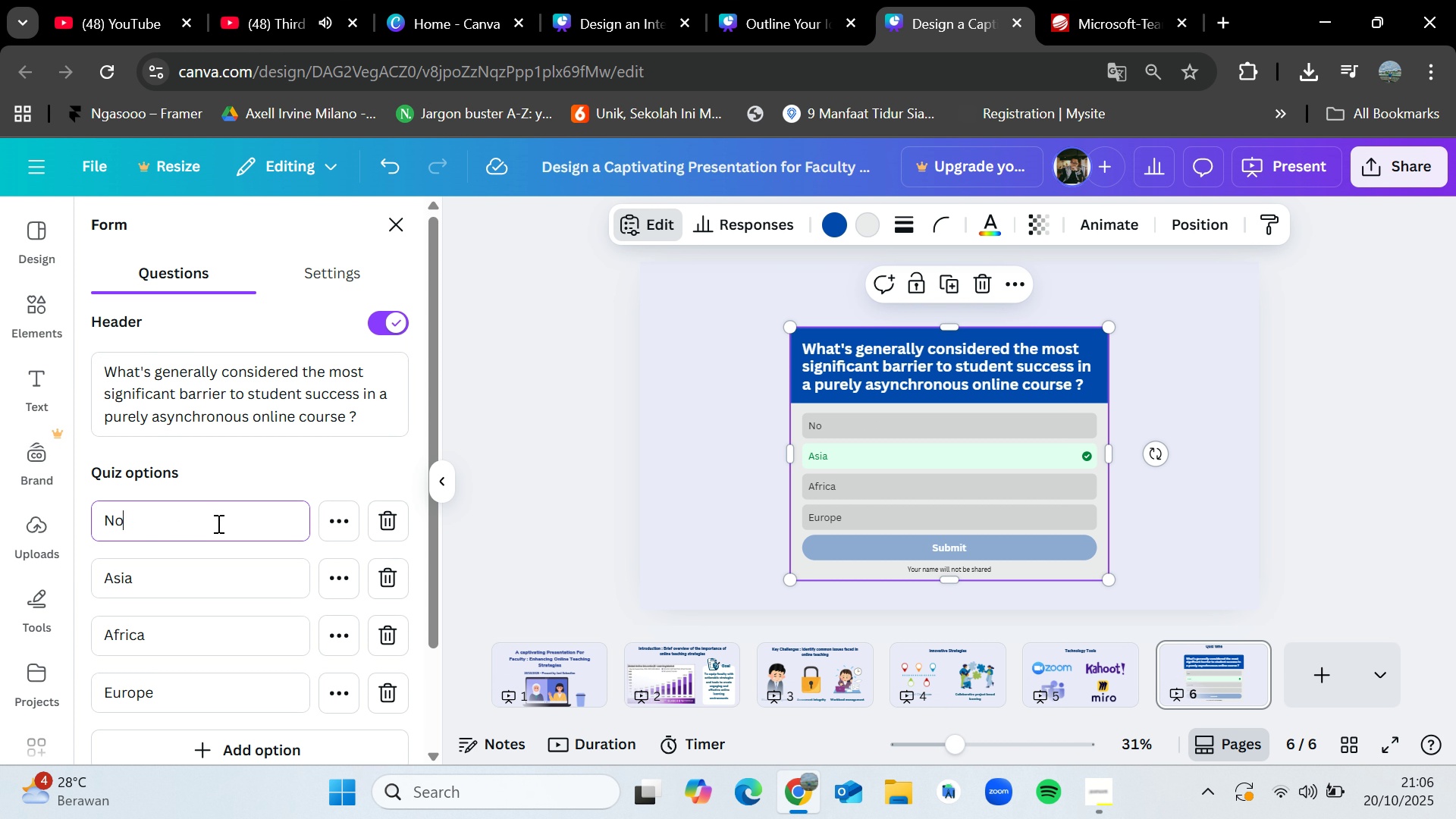 
key(Backspace)
key(Backspace)
type(Faculty technical support issues)
 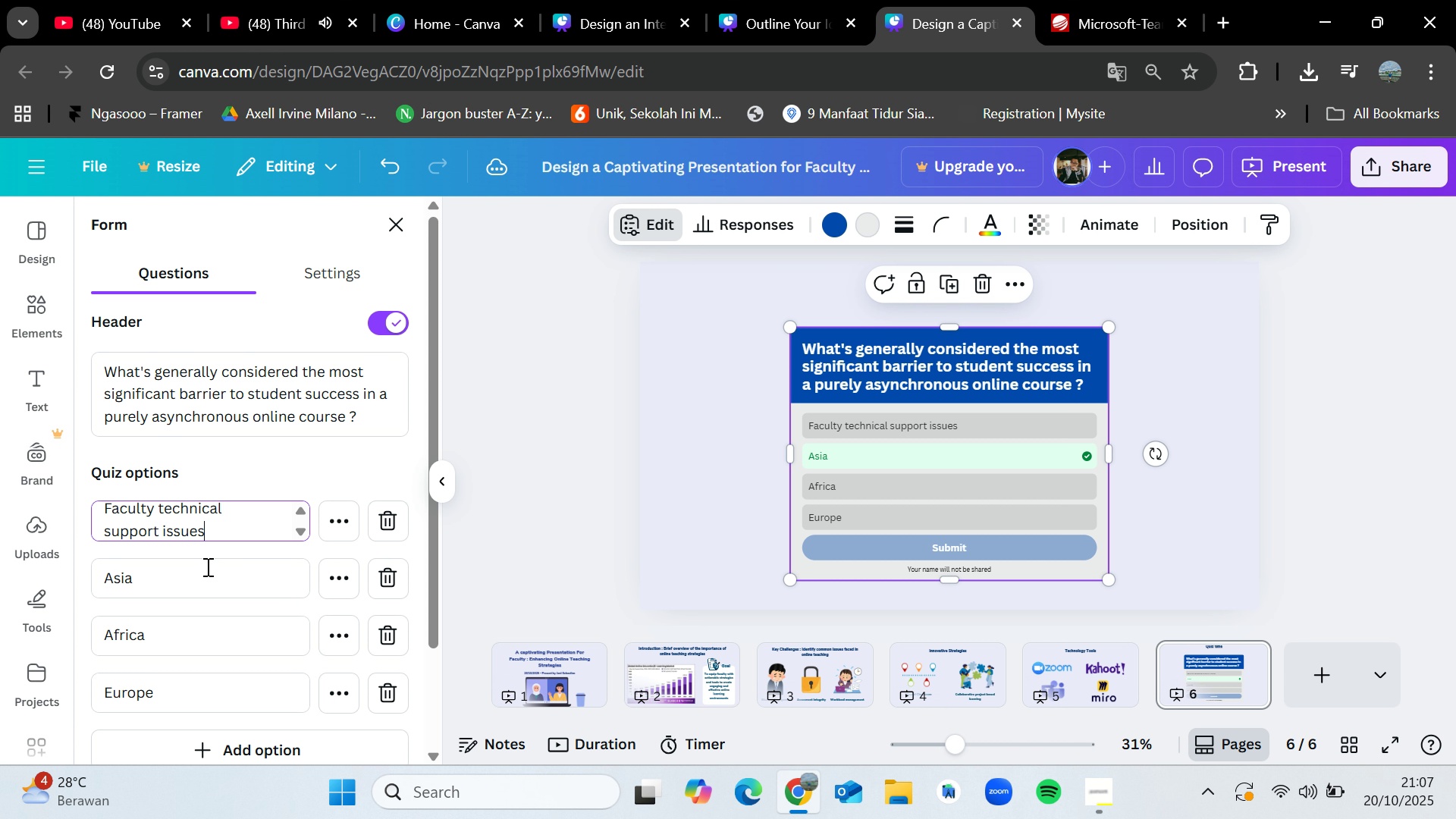 
left_click([200, 585])
 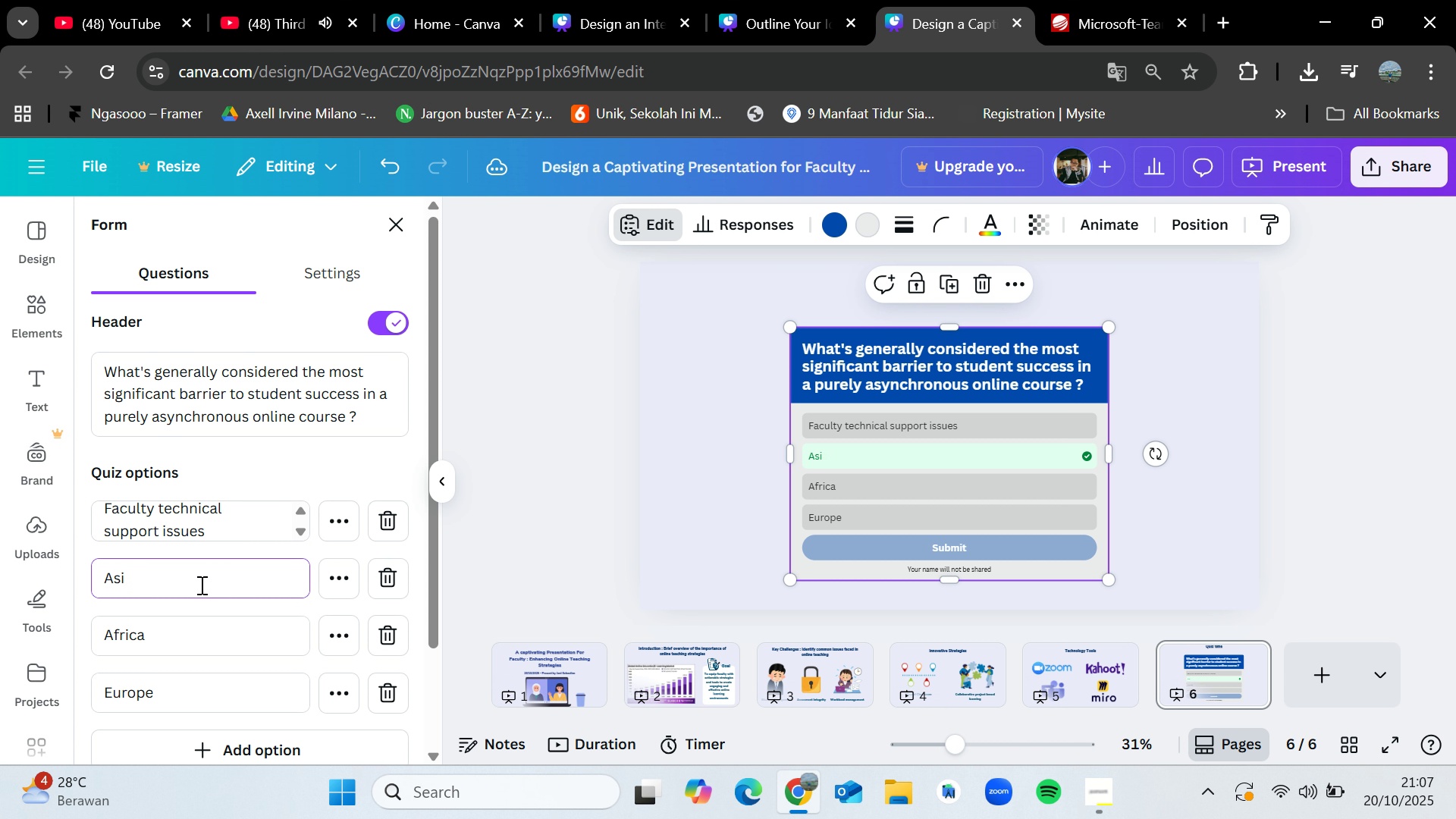 
hold_key(key=Backspace, duration=0.67)
 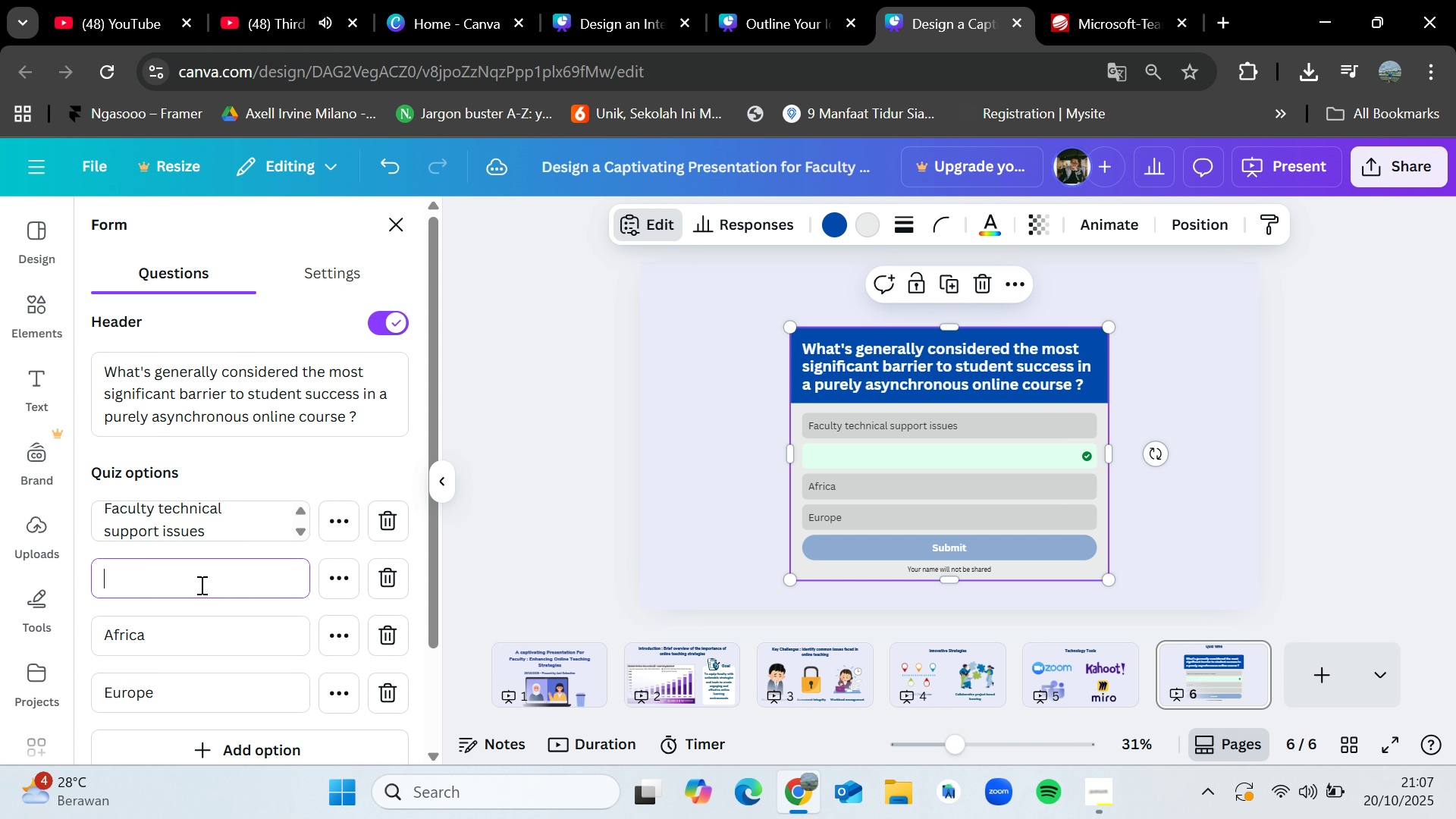 
key(Backspace)
key(Backspace)
type(DIfficulty in designing complex assignment)
 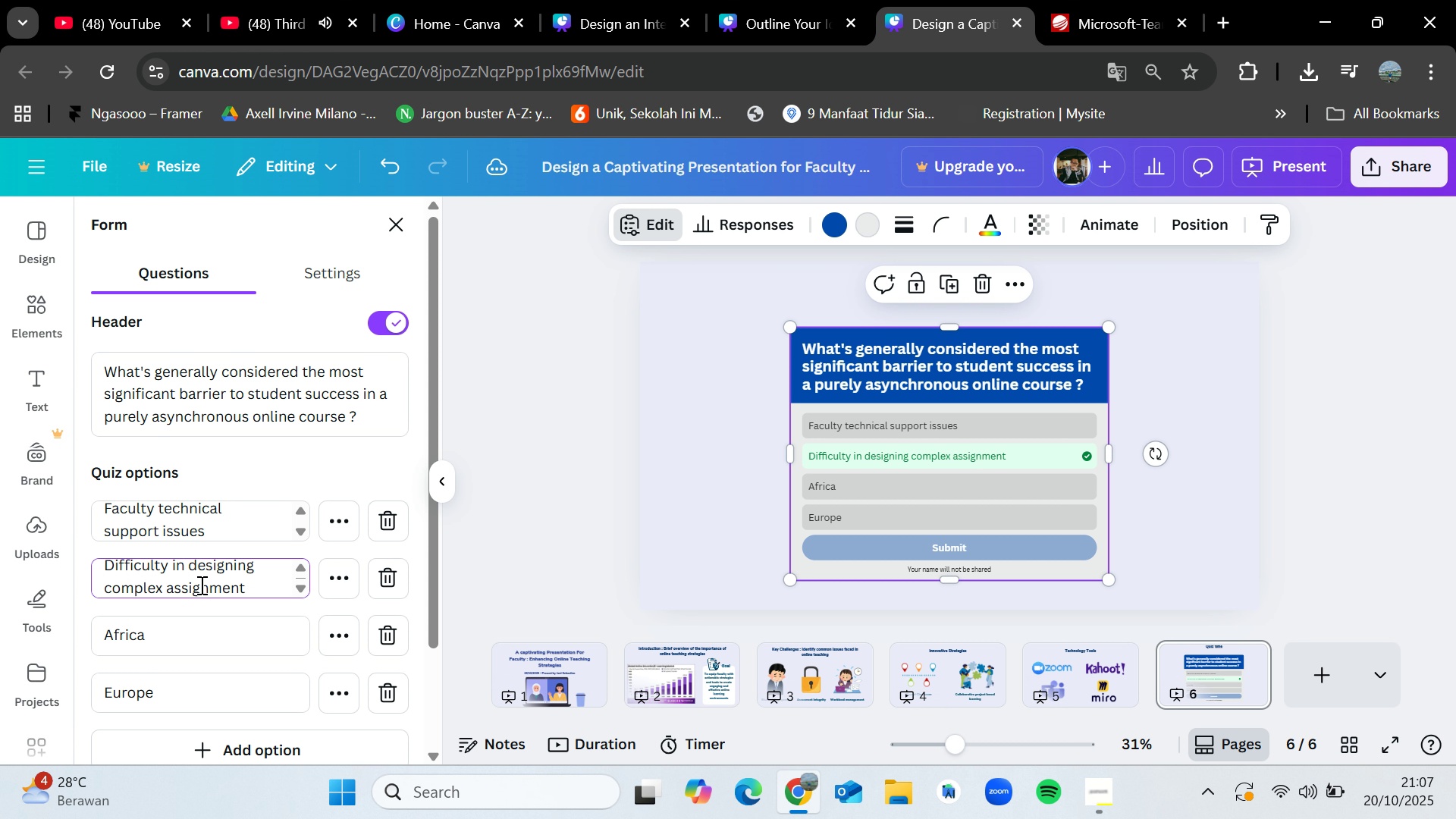 
key(S)
 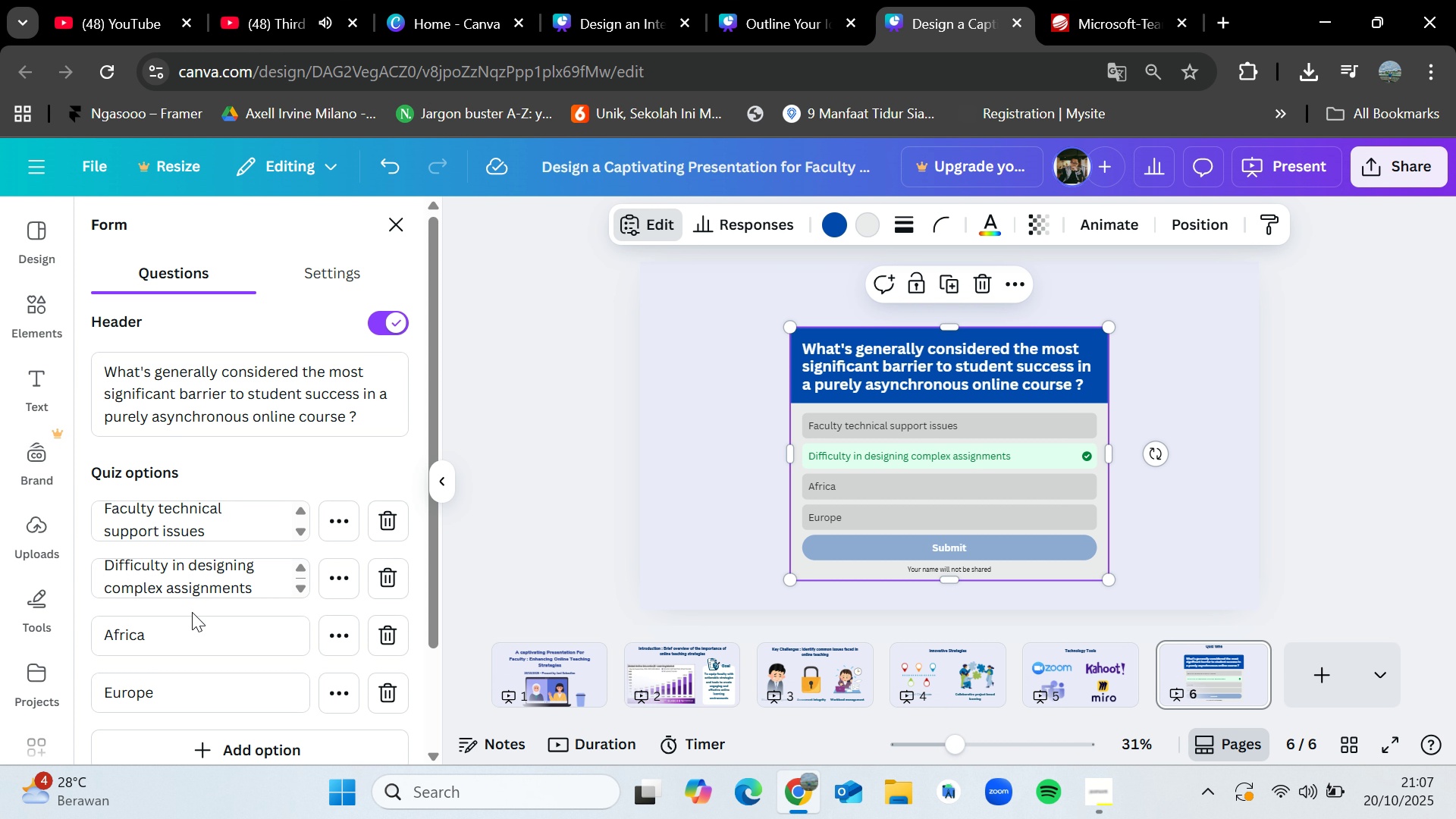 
double_click([192, 635])
 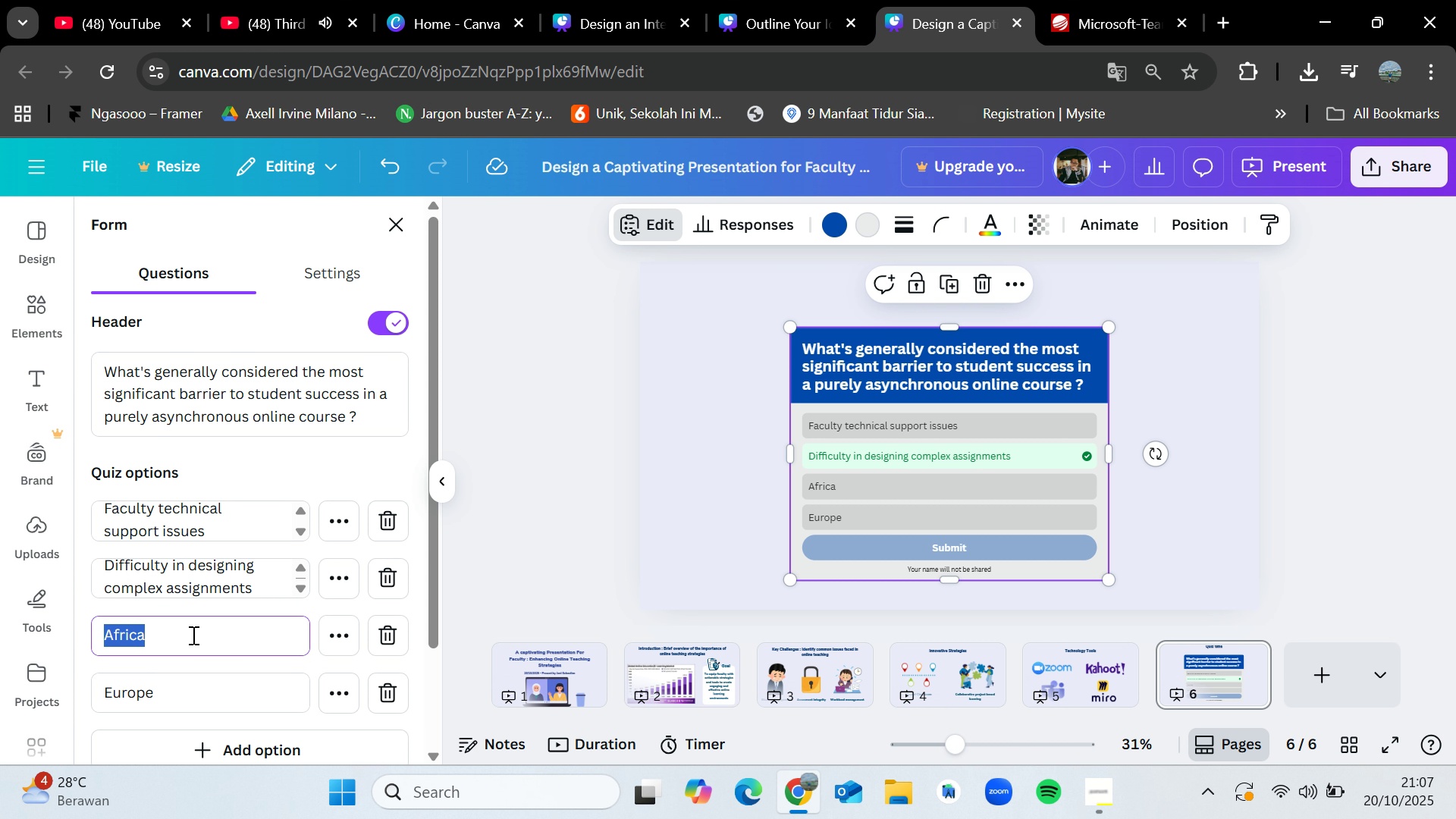 
triple_click([192, 635])
 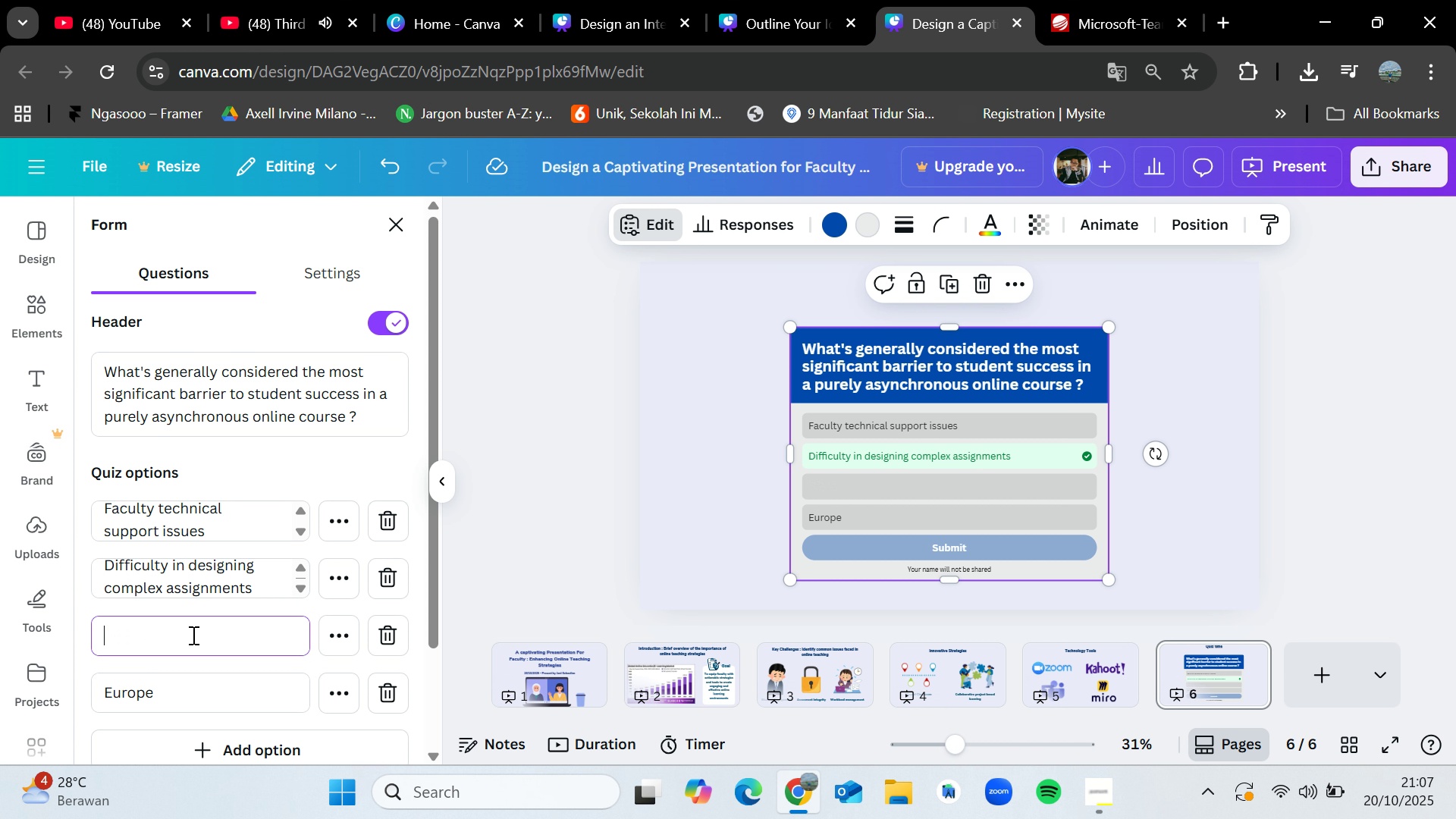 
key(Backspace)
type(Lack)
 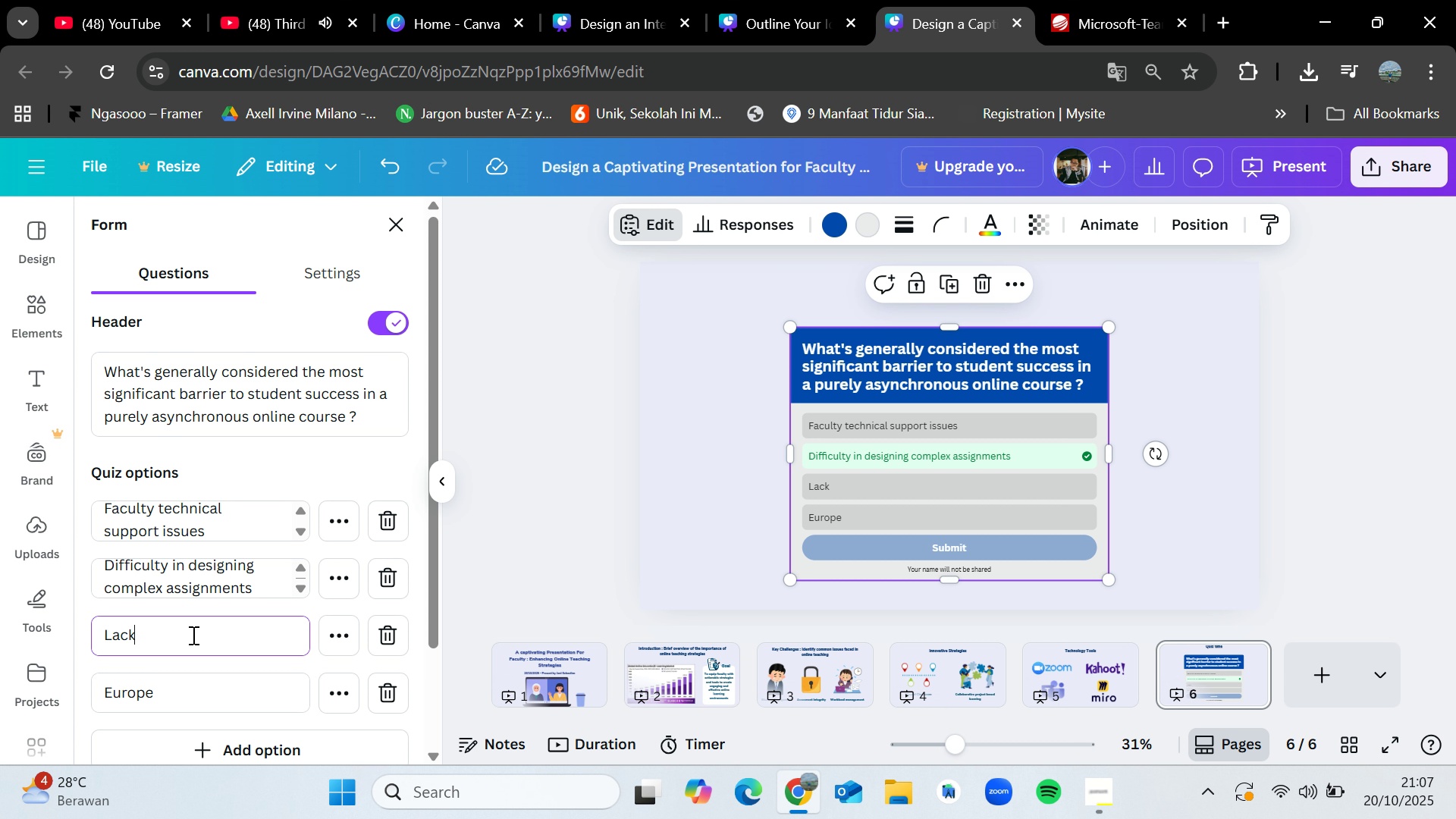 
type( of student to student and student to faculty engagement)
 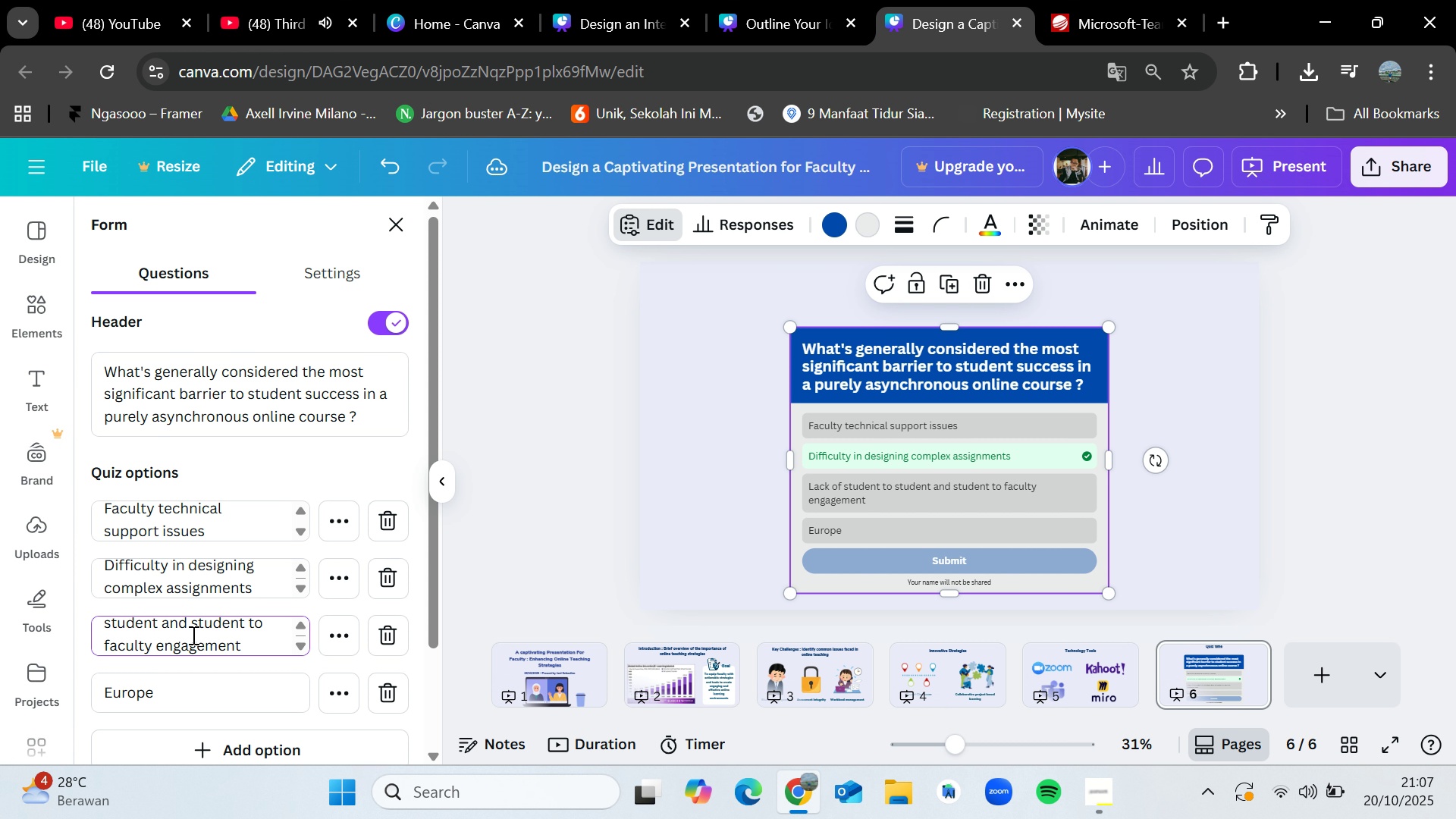 
left_click([346, 626])
 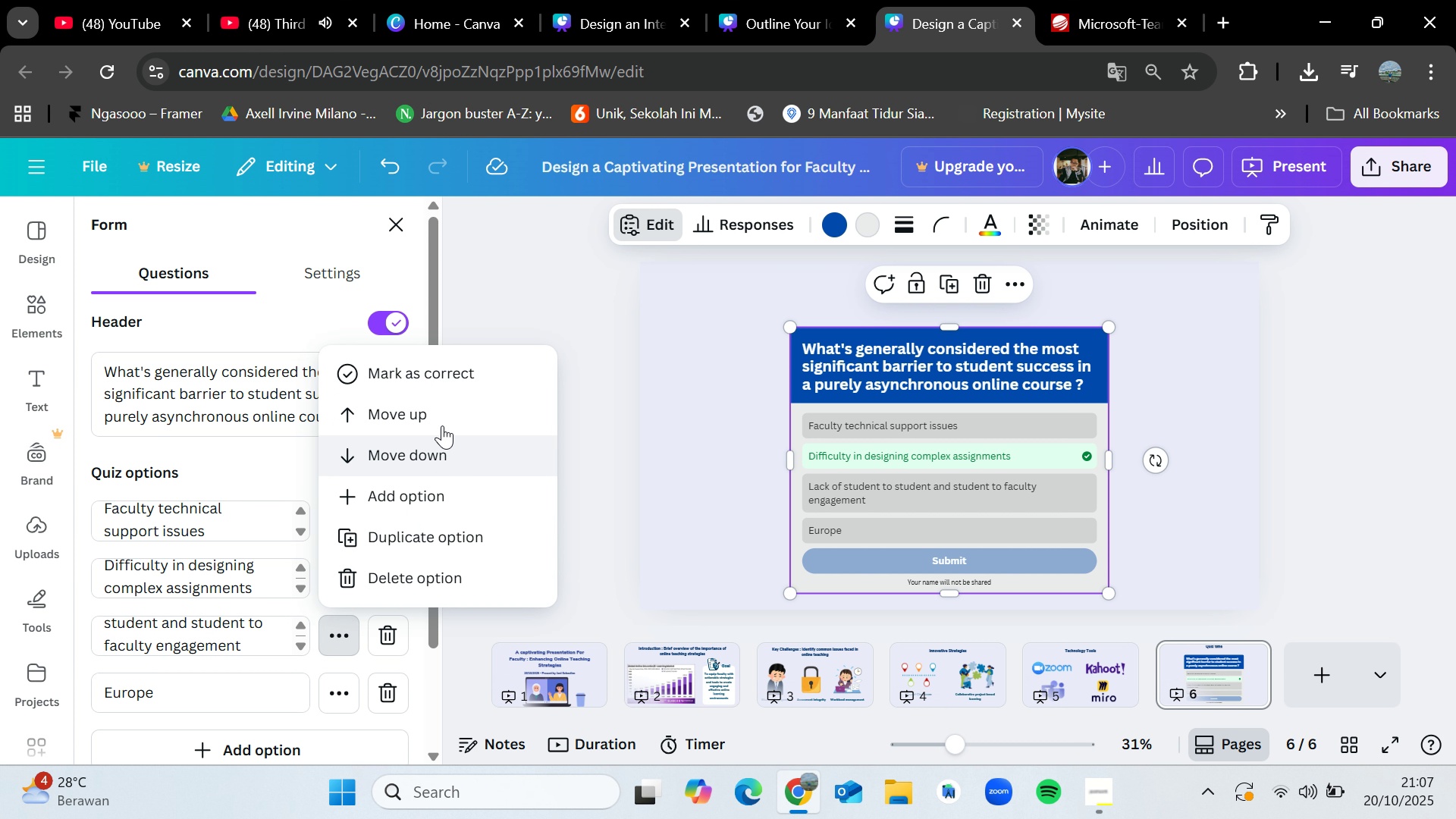 
left_click([445, 372])
 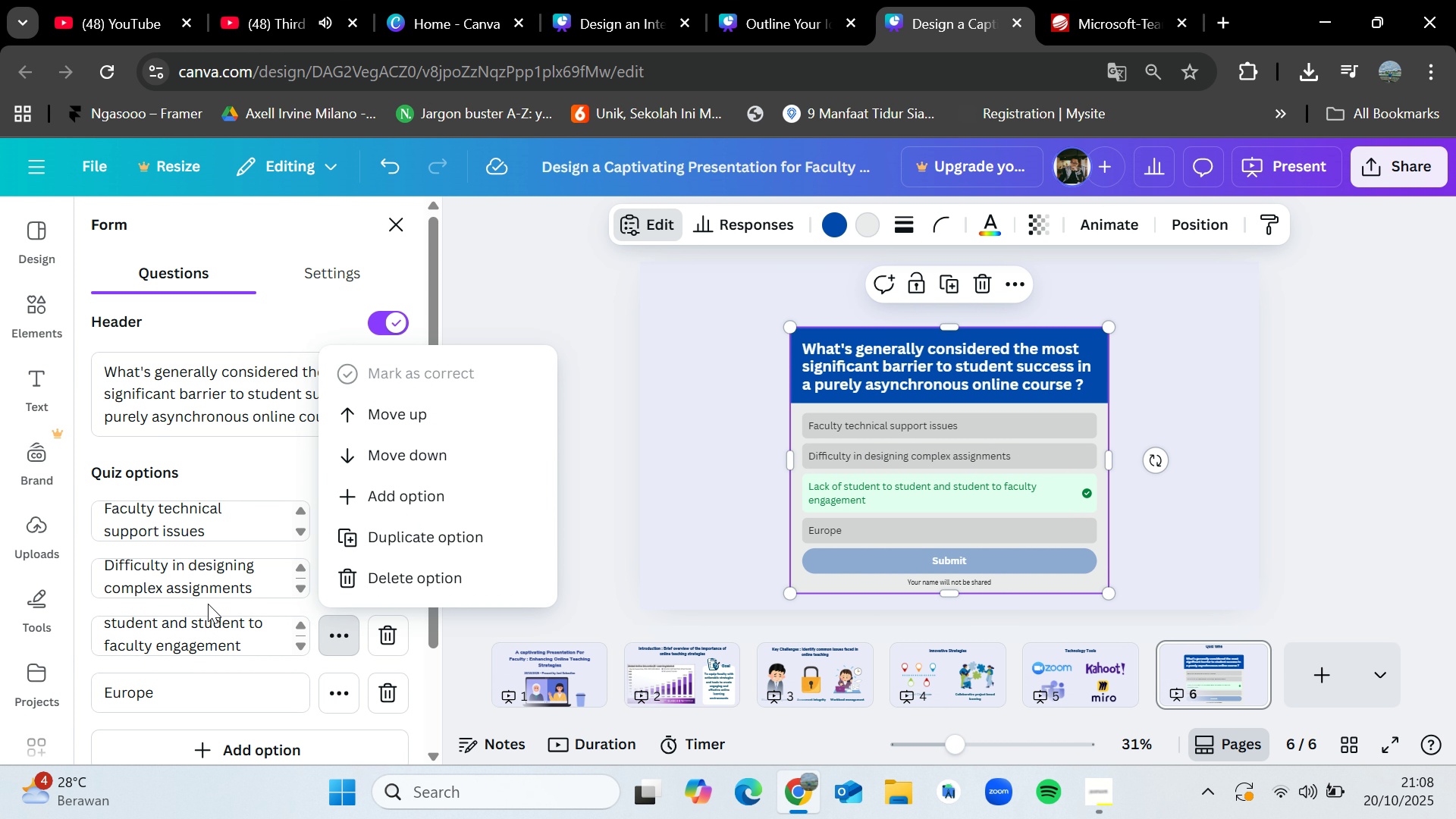 
left_click([204, 689])
 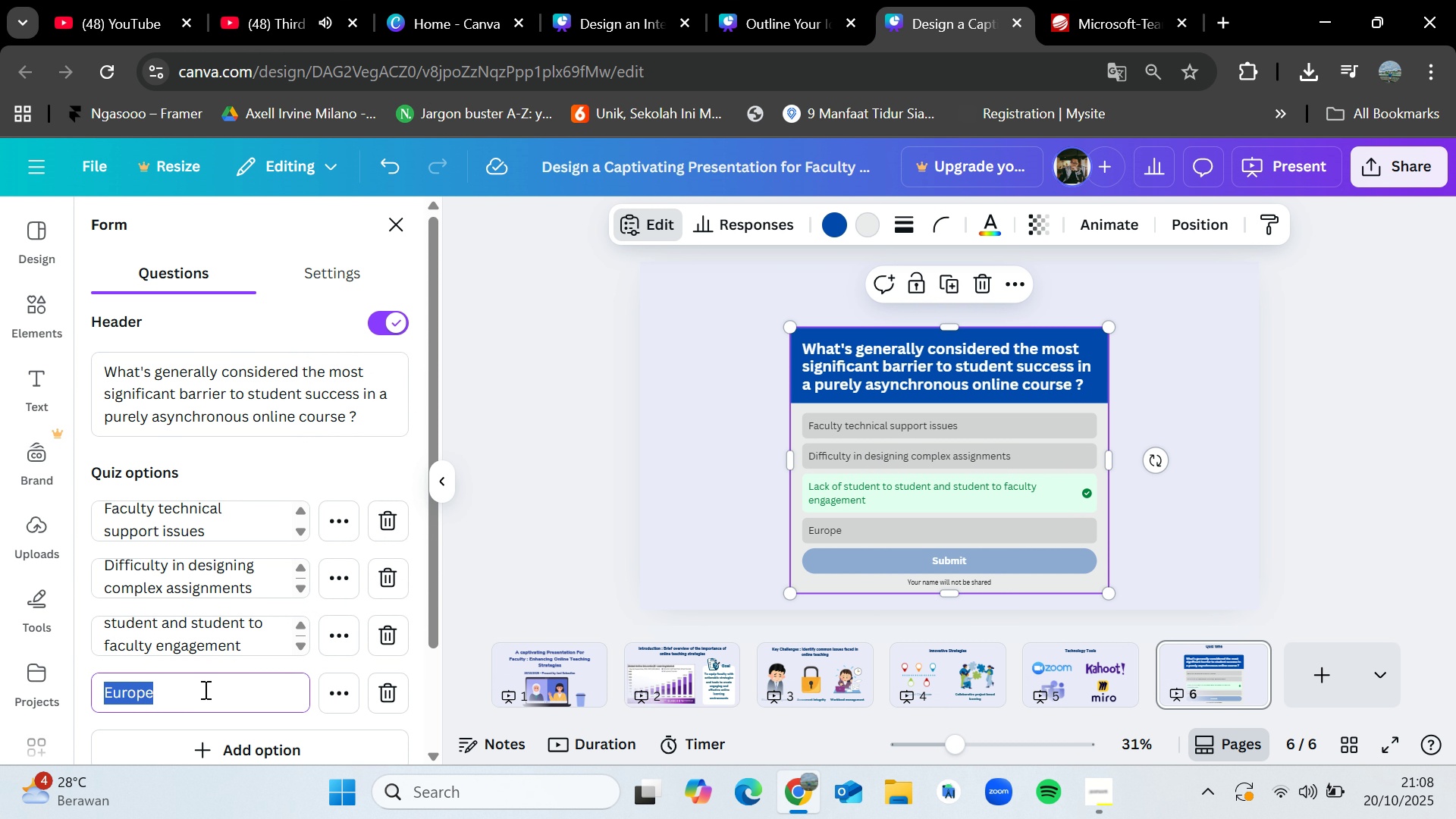 
left_click_drag(start_coordinate=[204, 689], to_coordinate=[121, 692])
 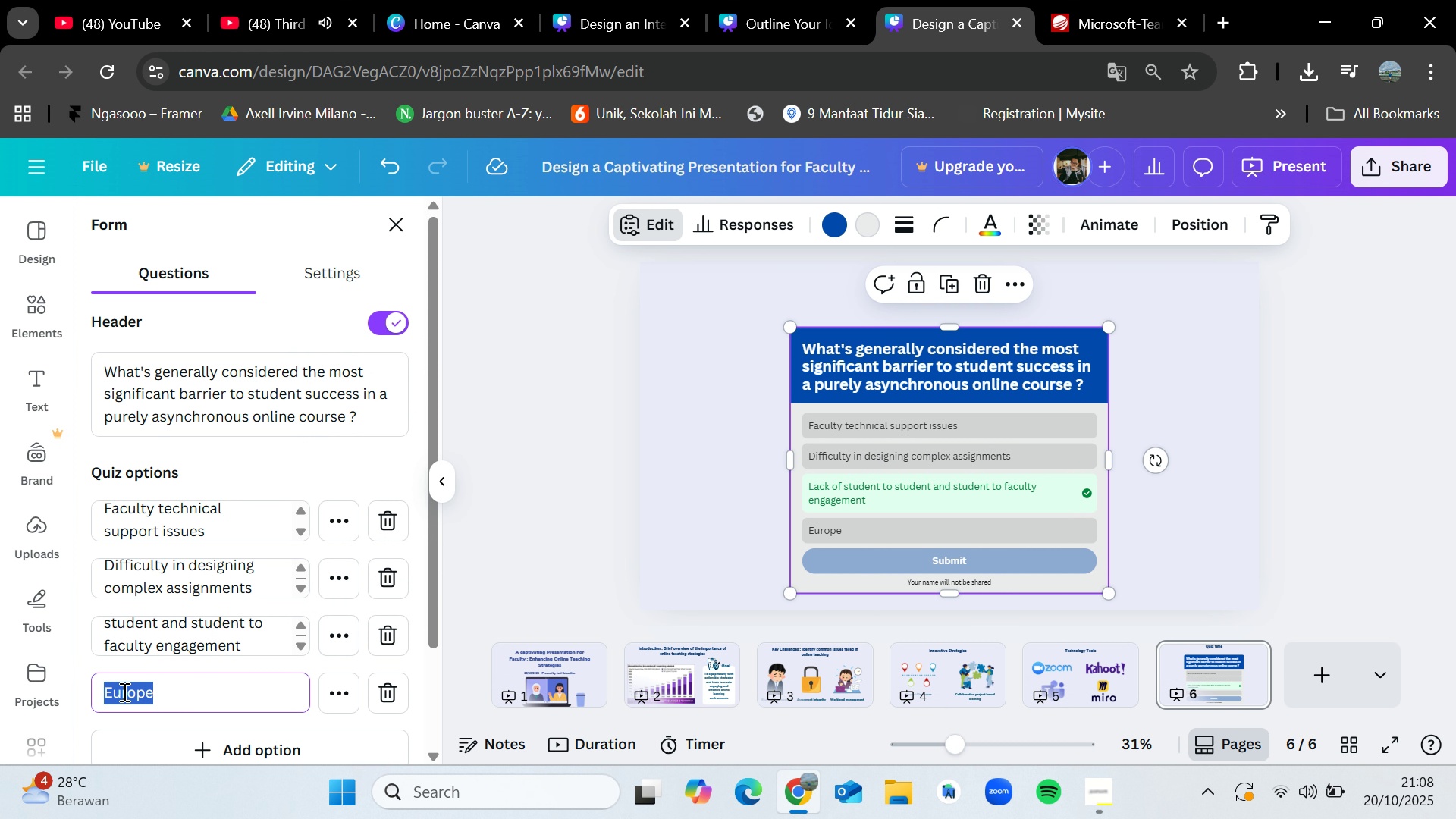 
hold_key(key=VolumeUp, duration=0.52)
 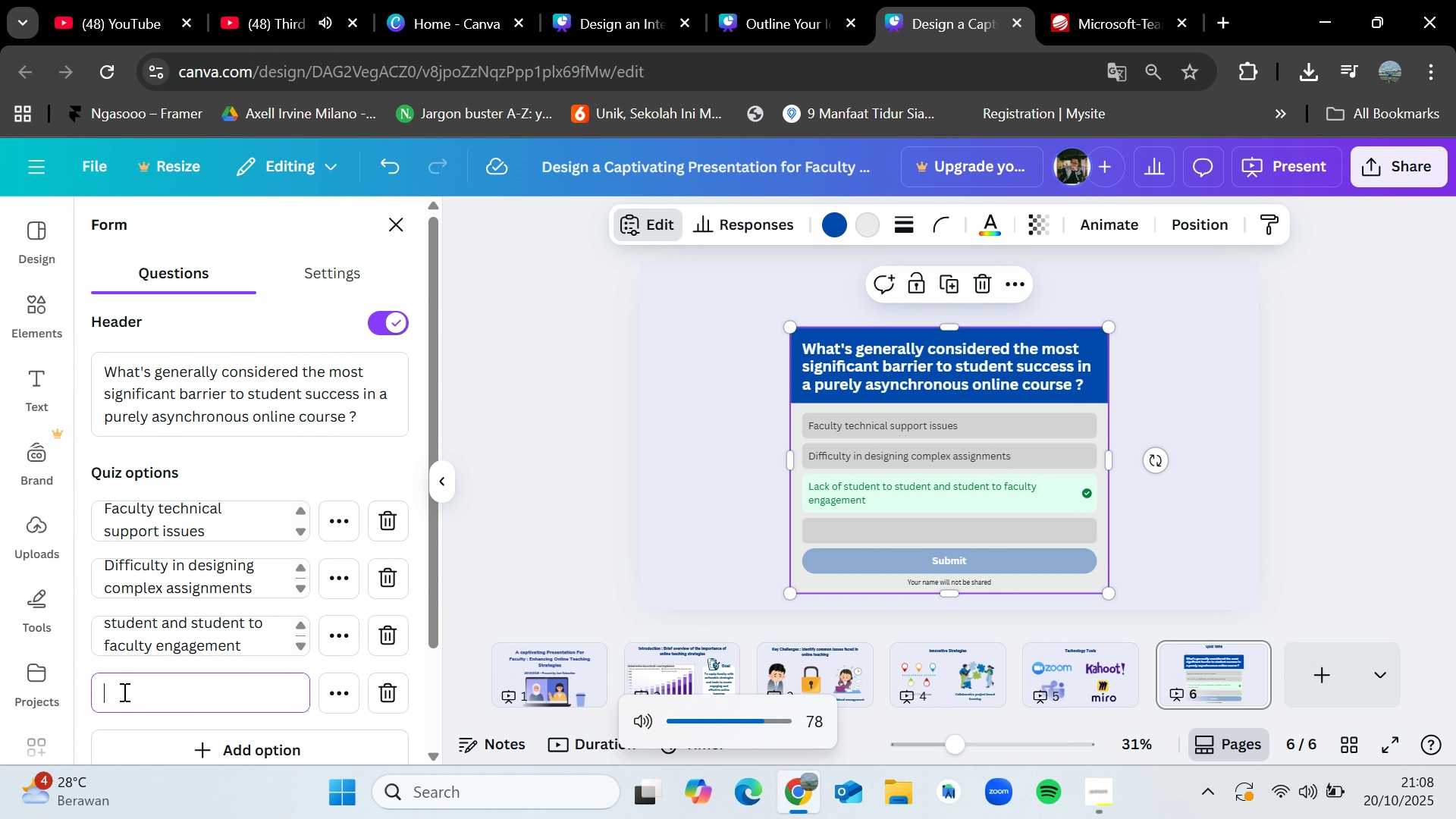 
key(Backspace)
type(Ensuring course content is visually appel)
key(Backspace)
type(aling)
 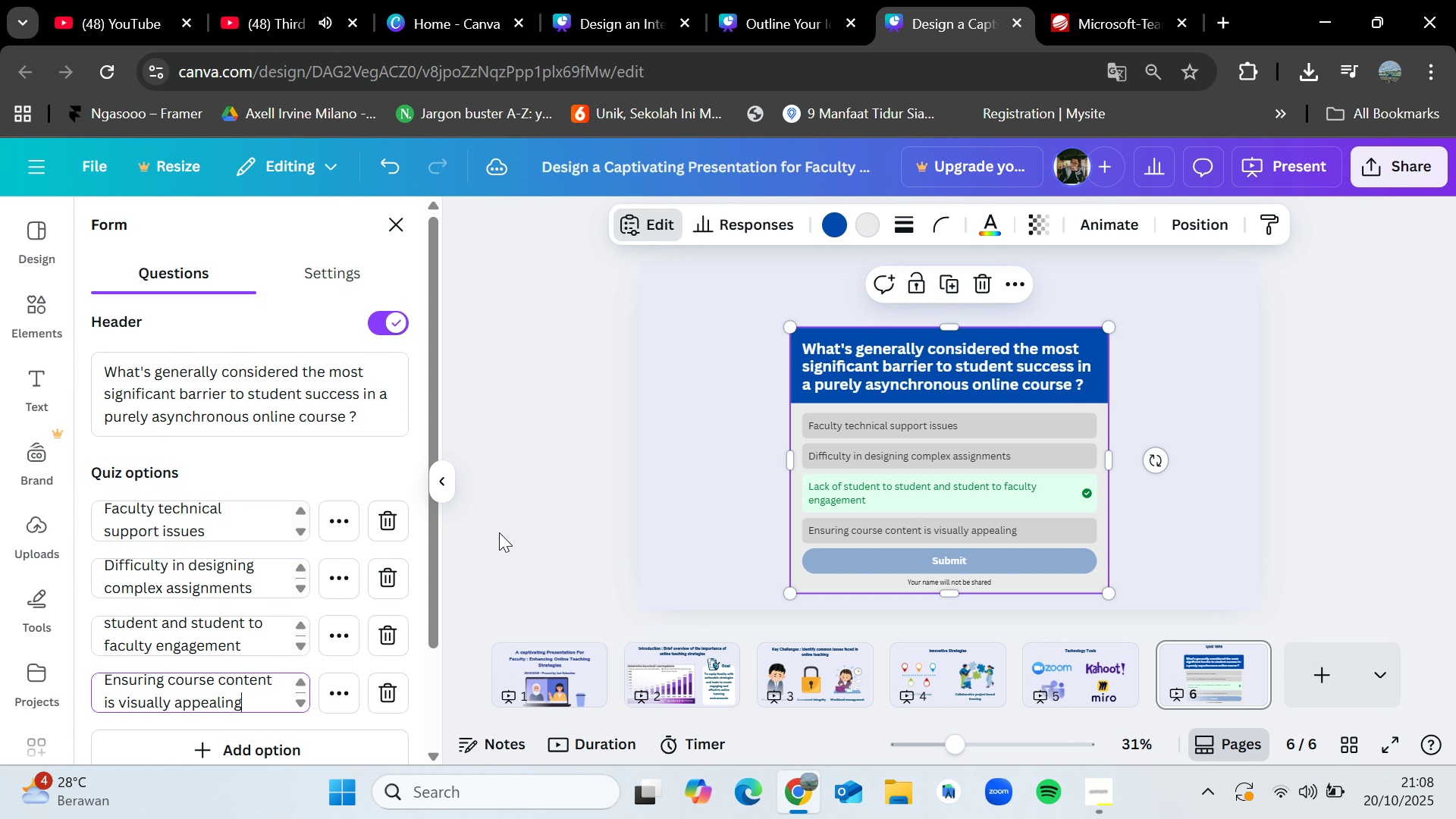 
left_click([575, 481])
 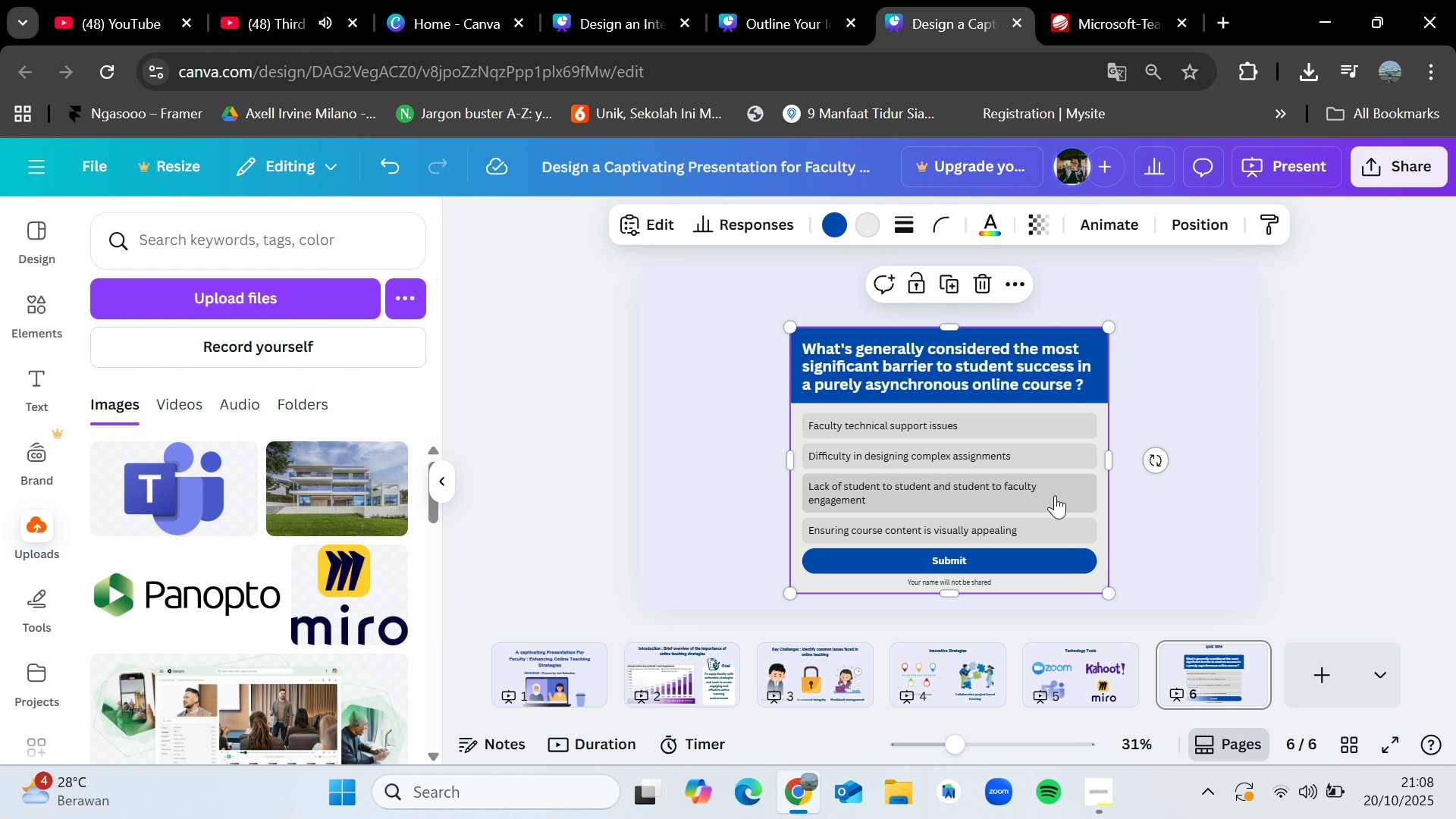 
left_click([1175, 402])
 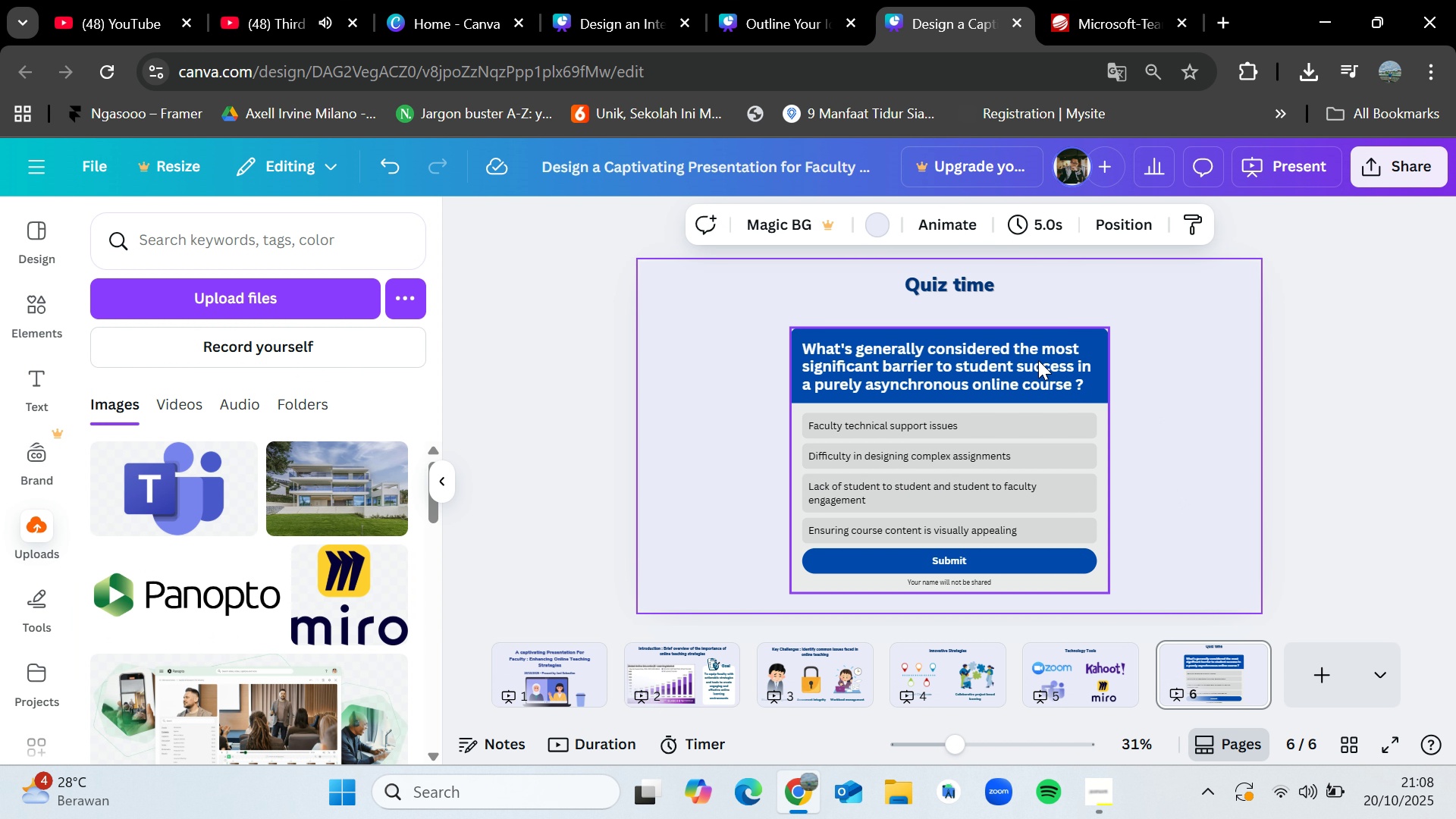 
left_click_drag(start_coordinate=[1034, 369], to_coordinate=[1036, 354])
 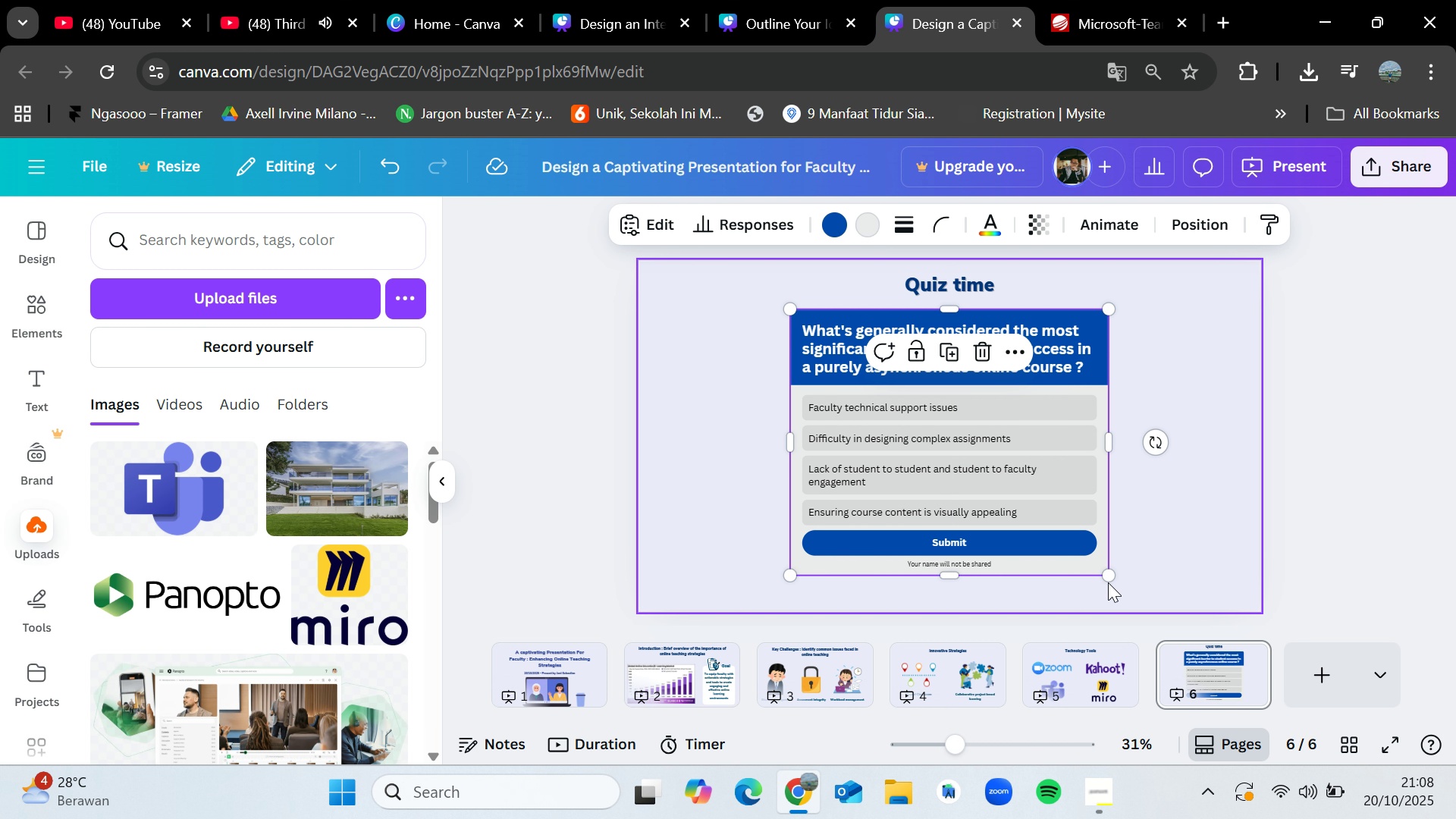 
left_click_drag(start_coordinate=[1108, 575], to_coordinate=[1164, 586])
 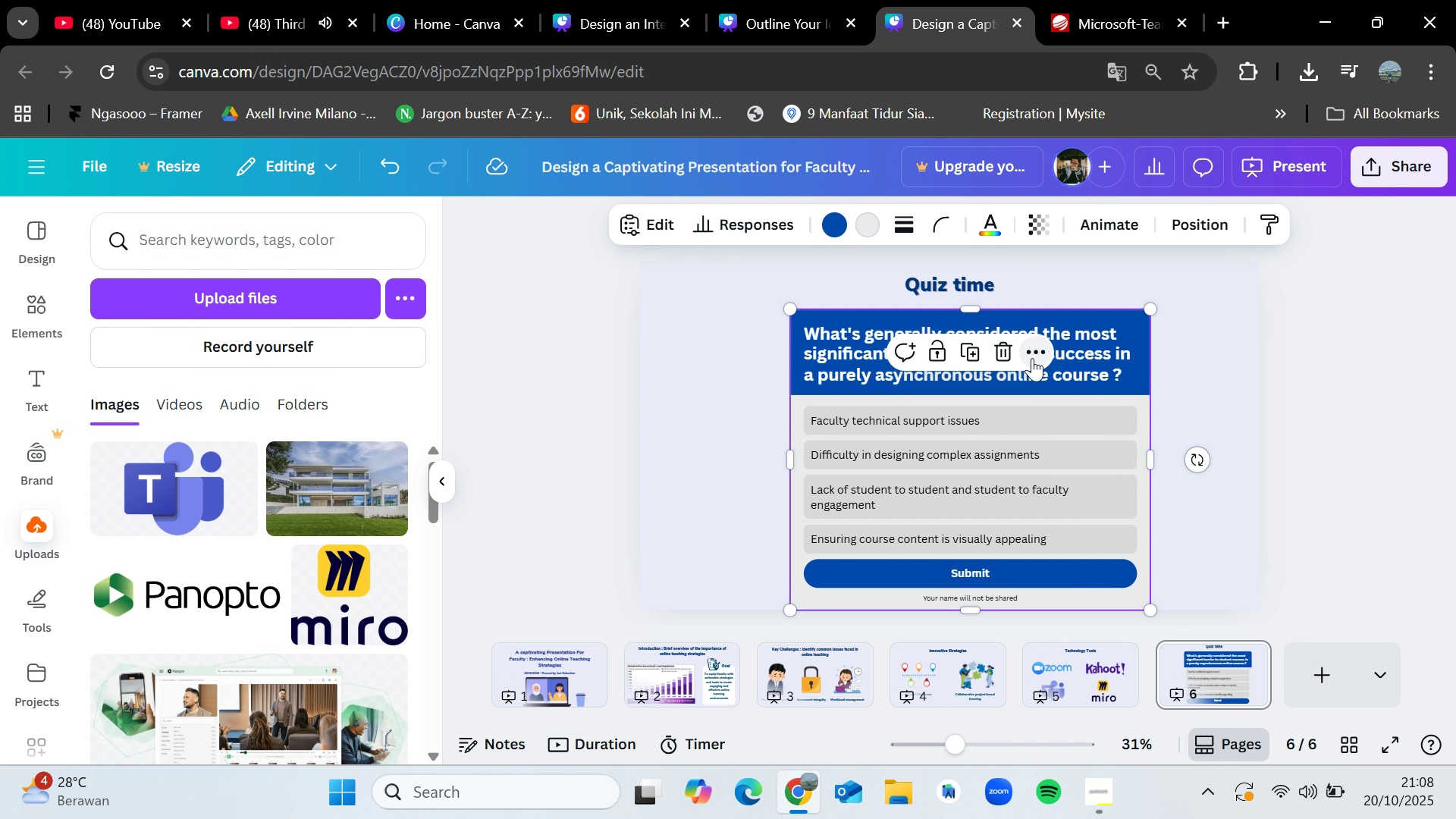 
left_click_drag(start_coordinate=[1032, 358], to_coordinate=[1019, 351])
 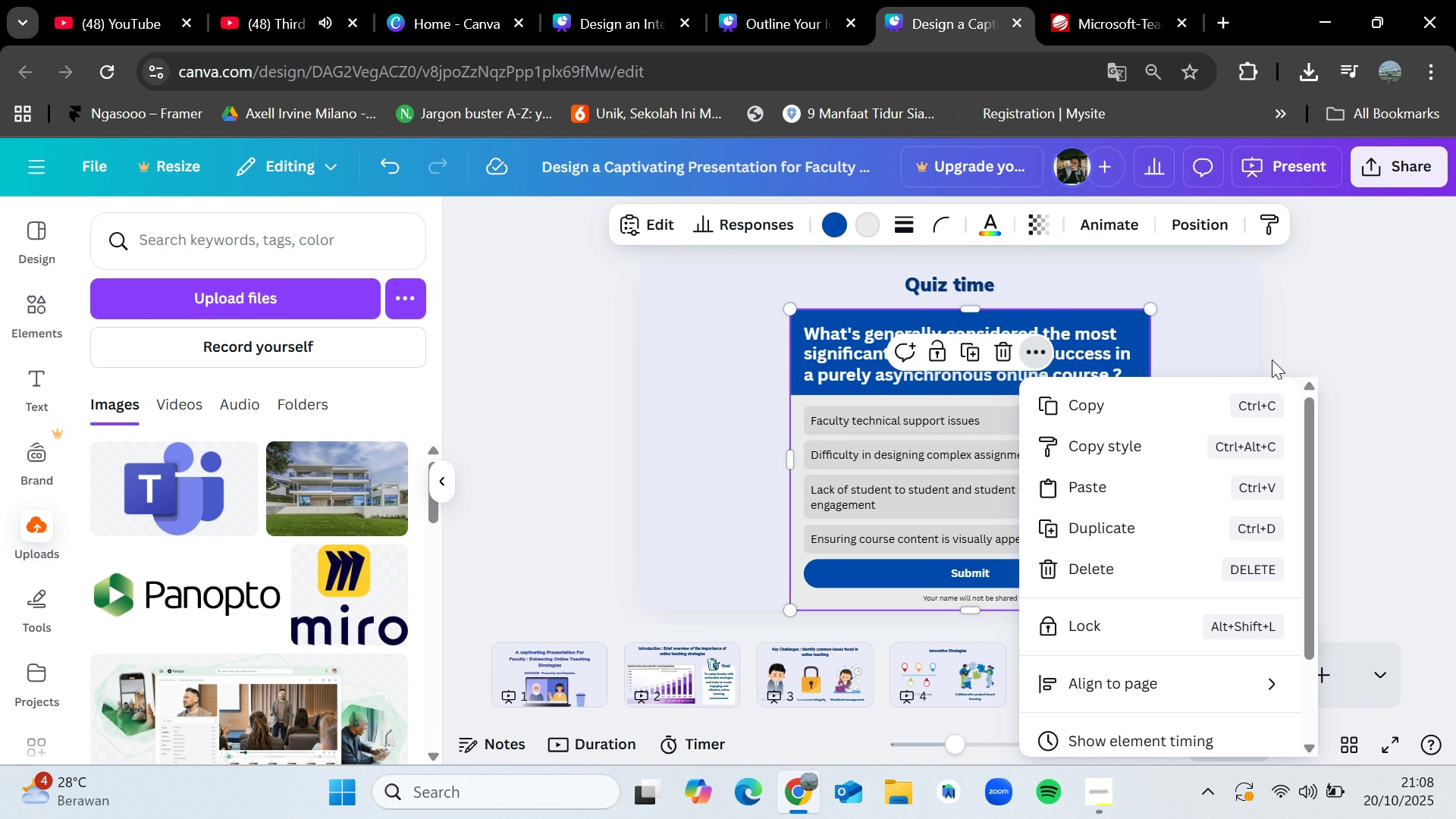 
left_click([1272, 359])
 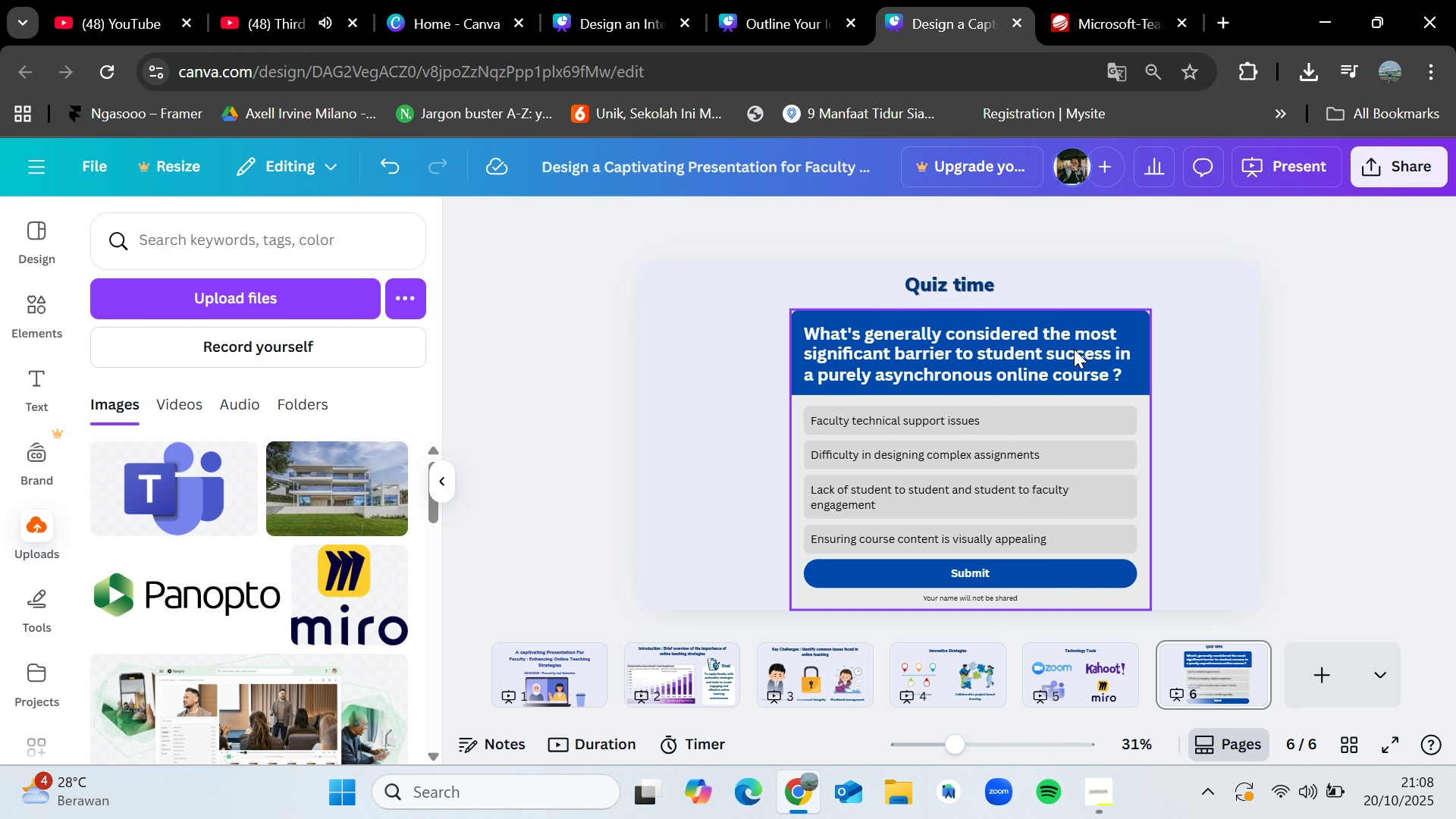 
left_click_drag(start_coordinate=[1074, 349], to_coordinate=[1060, 334])
 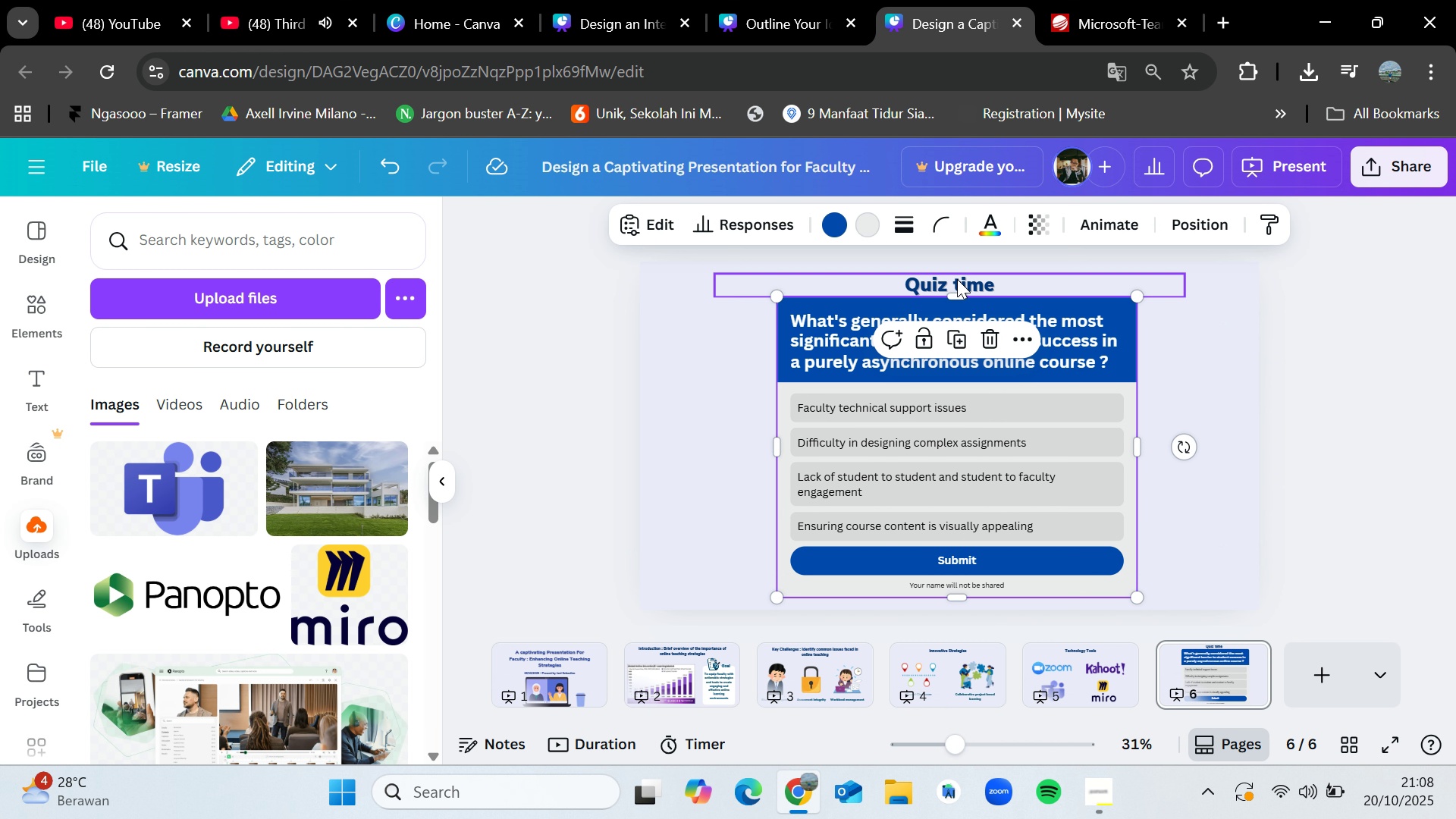 
left_click_drag(start_coordinate=[957, 279], to_coordinate=[954, 271])
 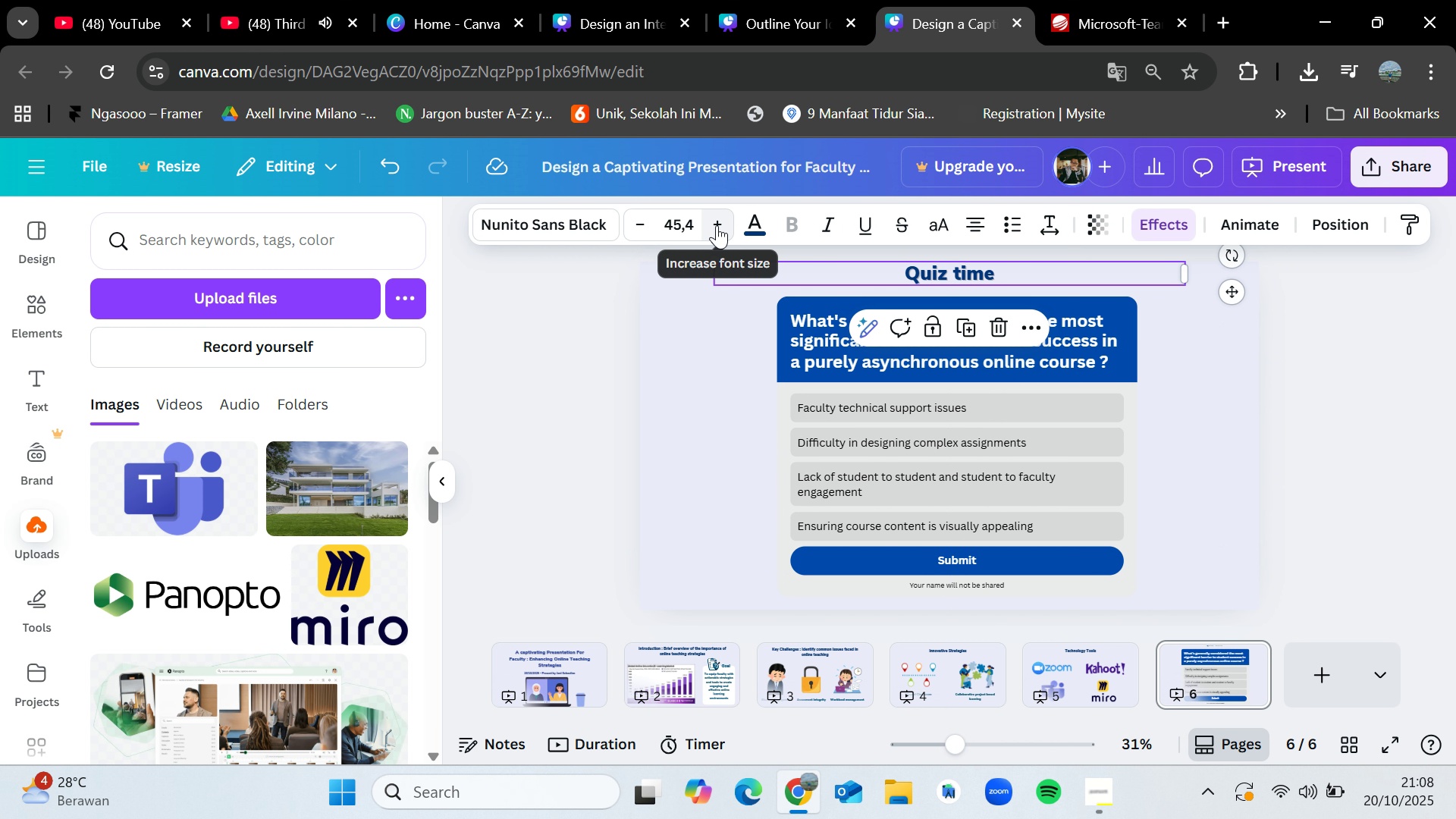 
double_click([717, 225])
 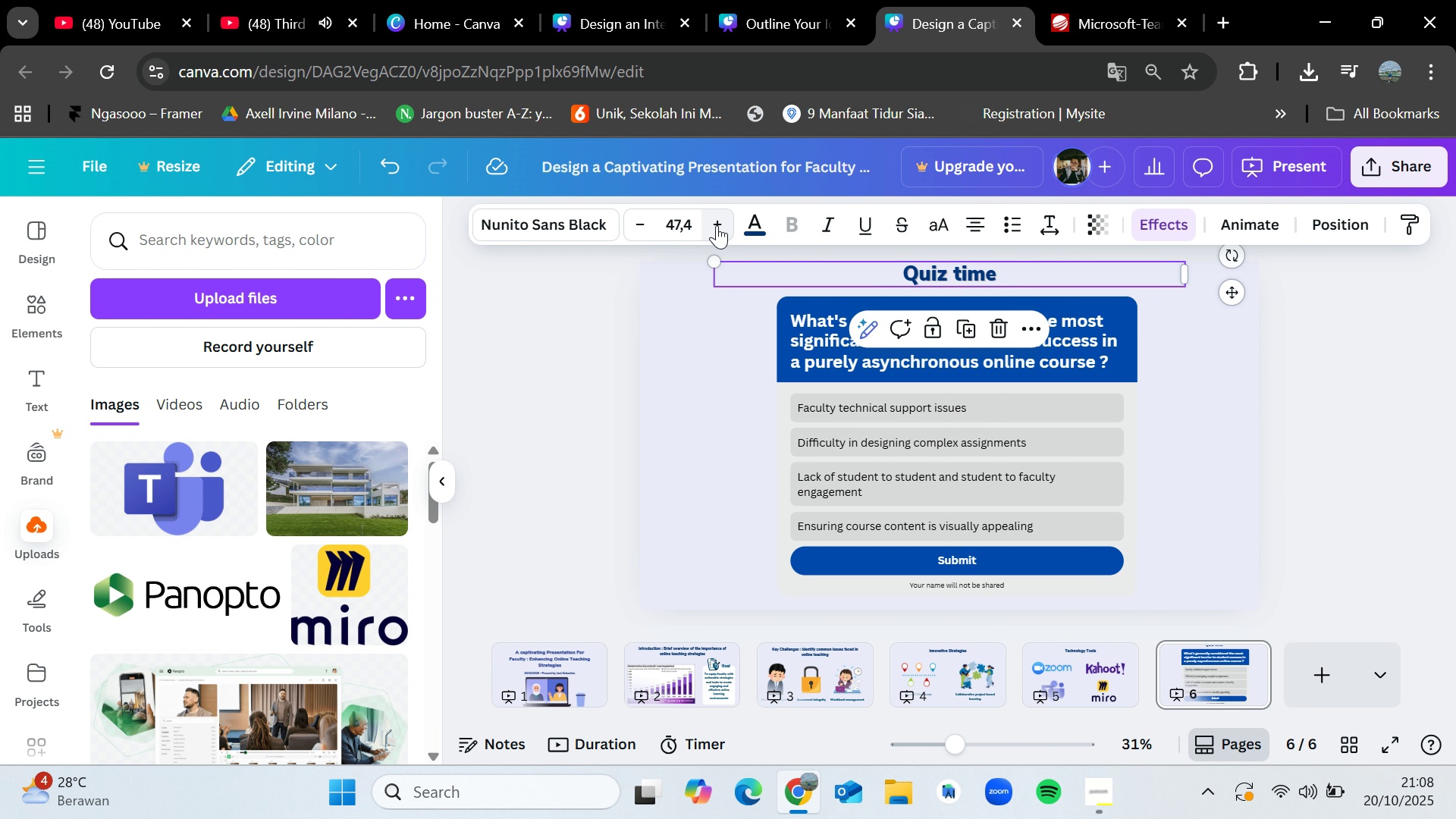 
triple_click([717, 225])
 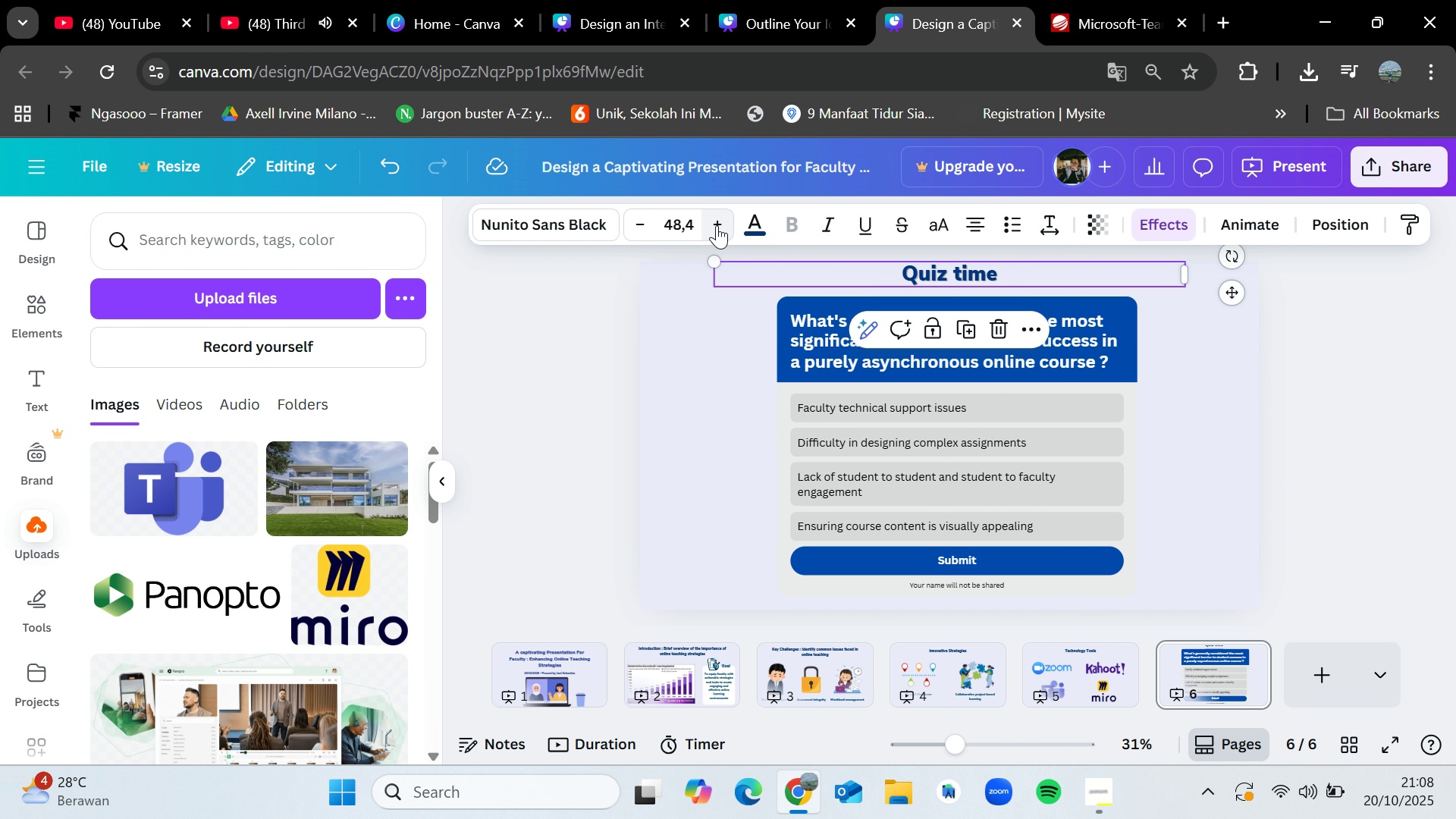 
triple_click([717, 225])
 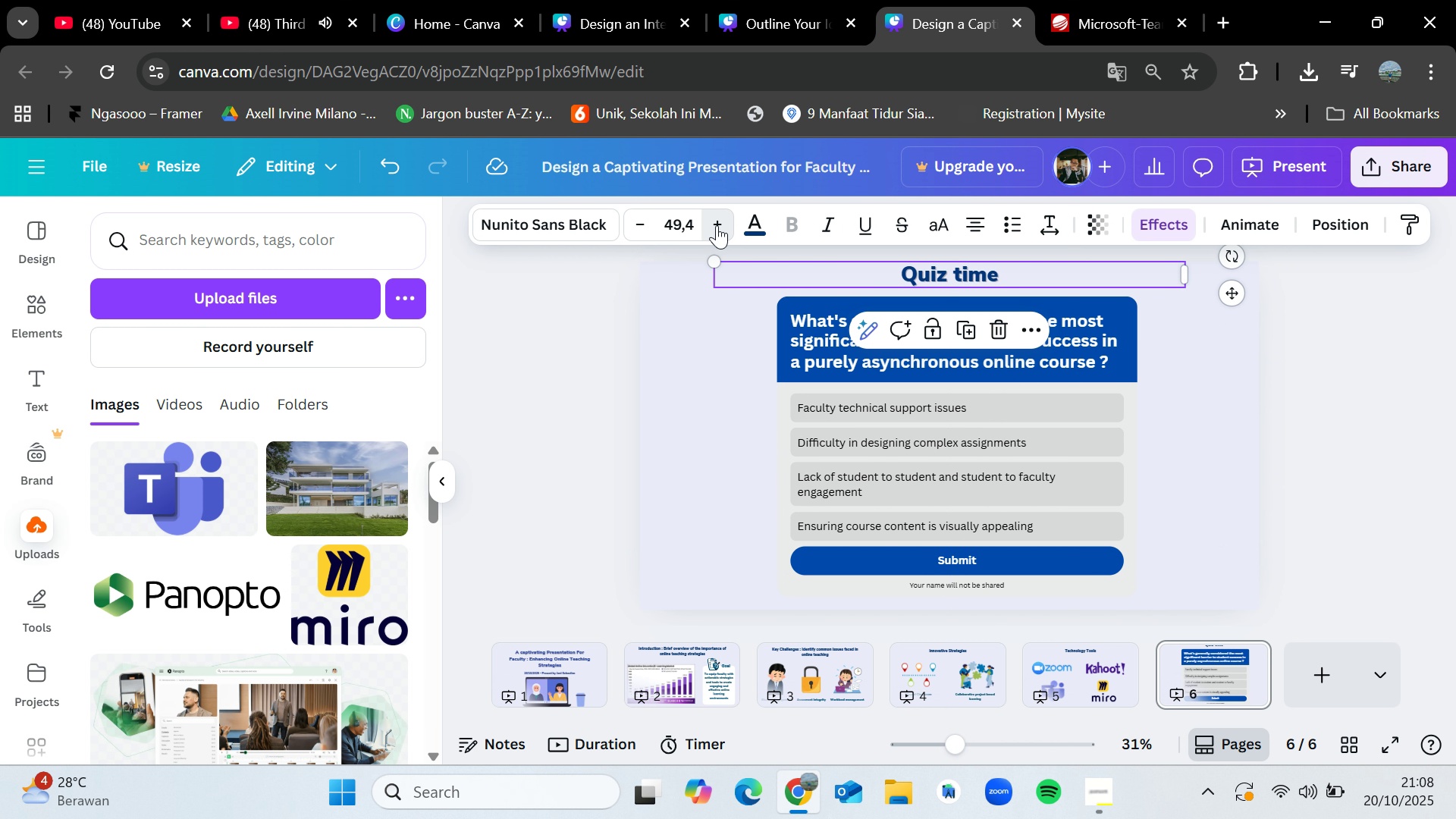 
triple_click([717, 225])
 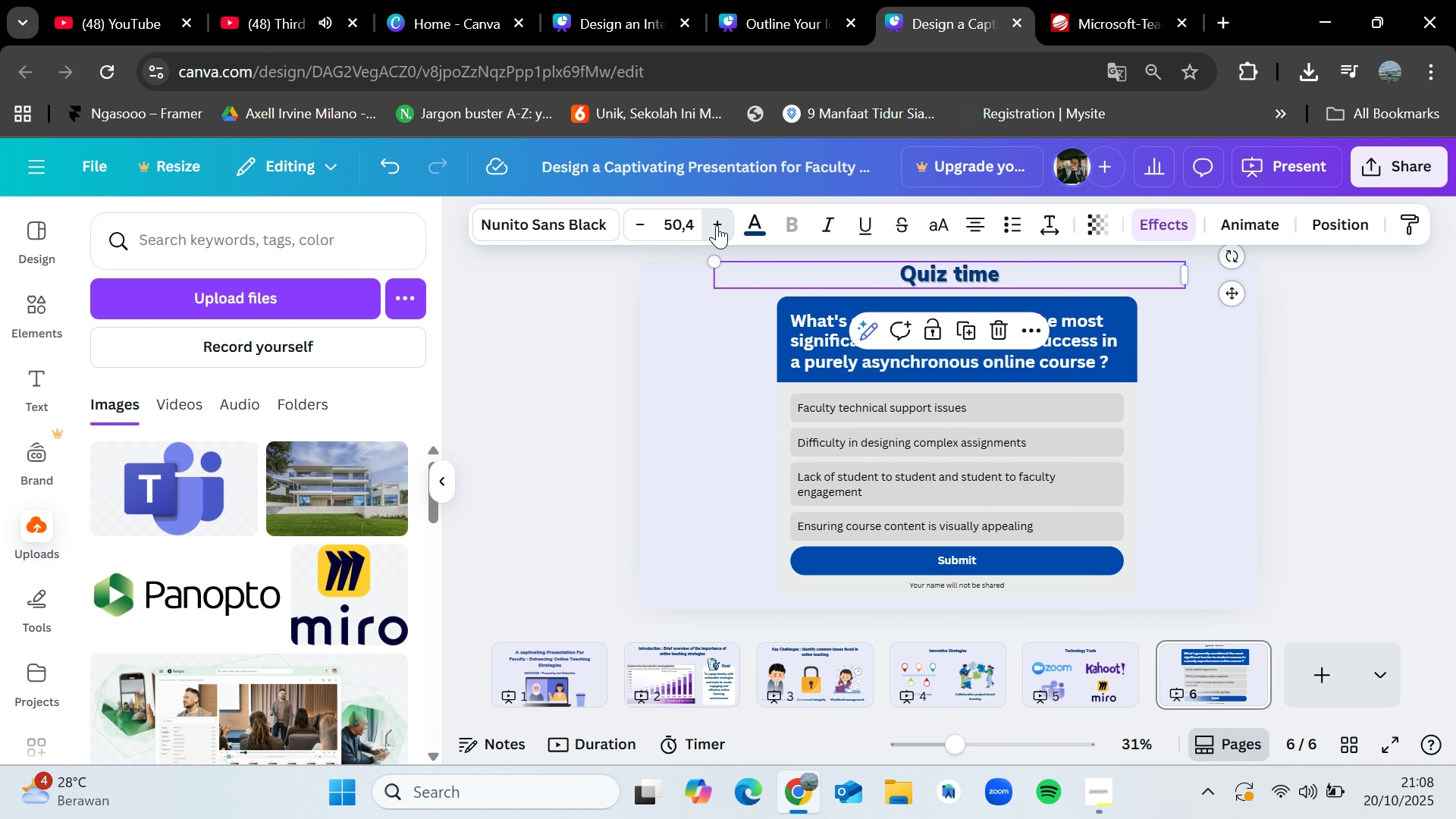 
triple_click([717, 225])
 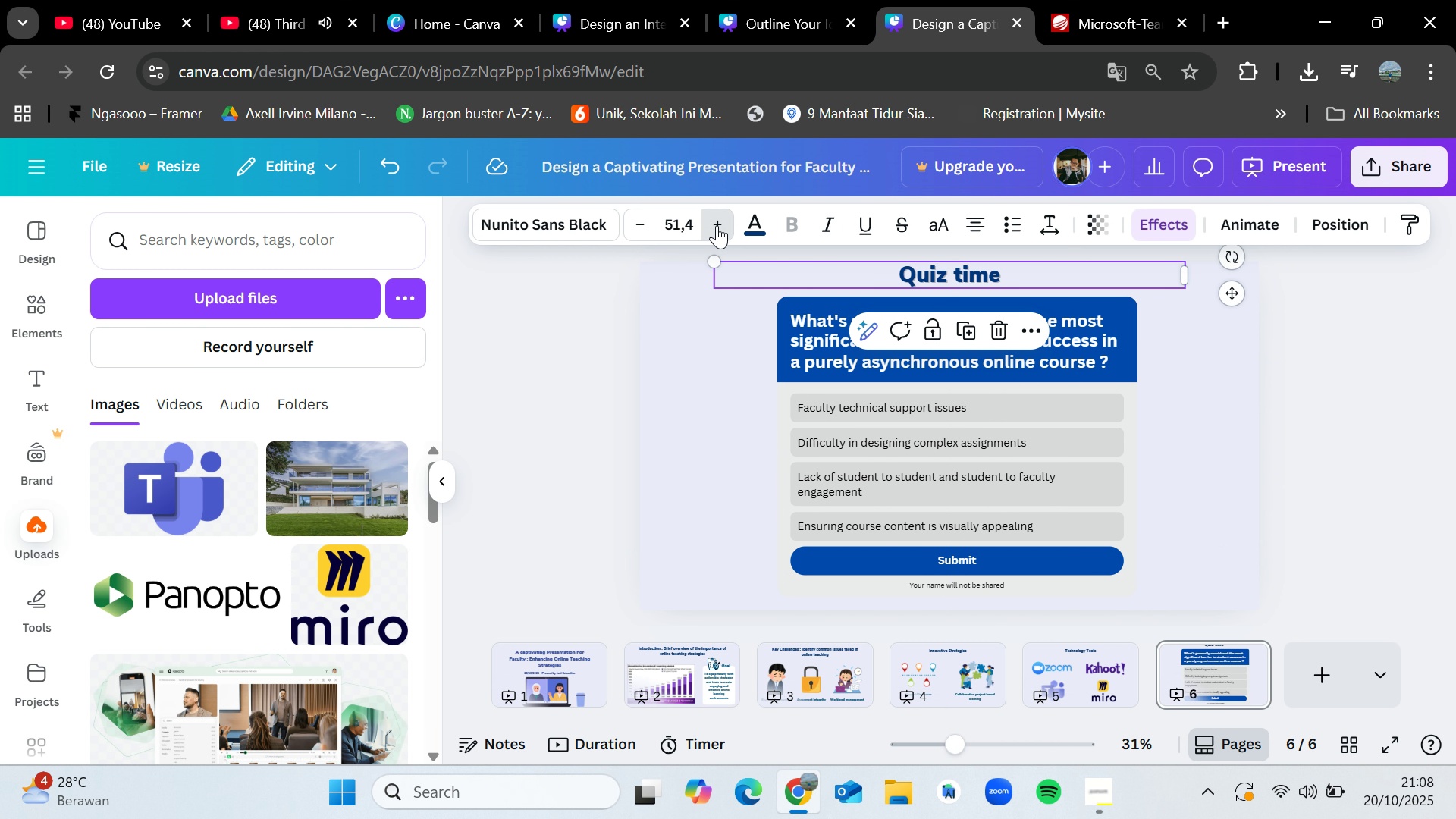 
triple_click([717, 225])
 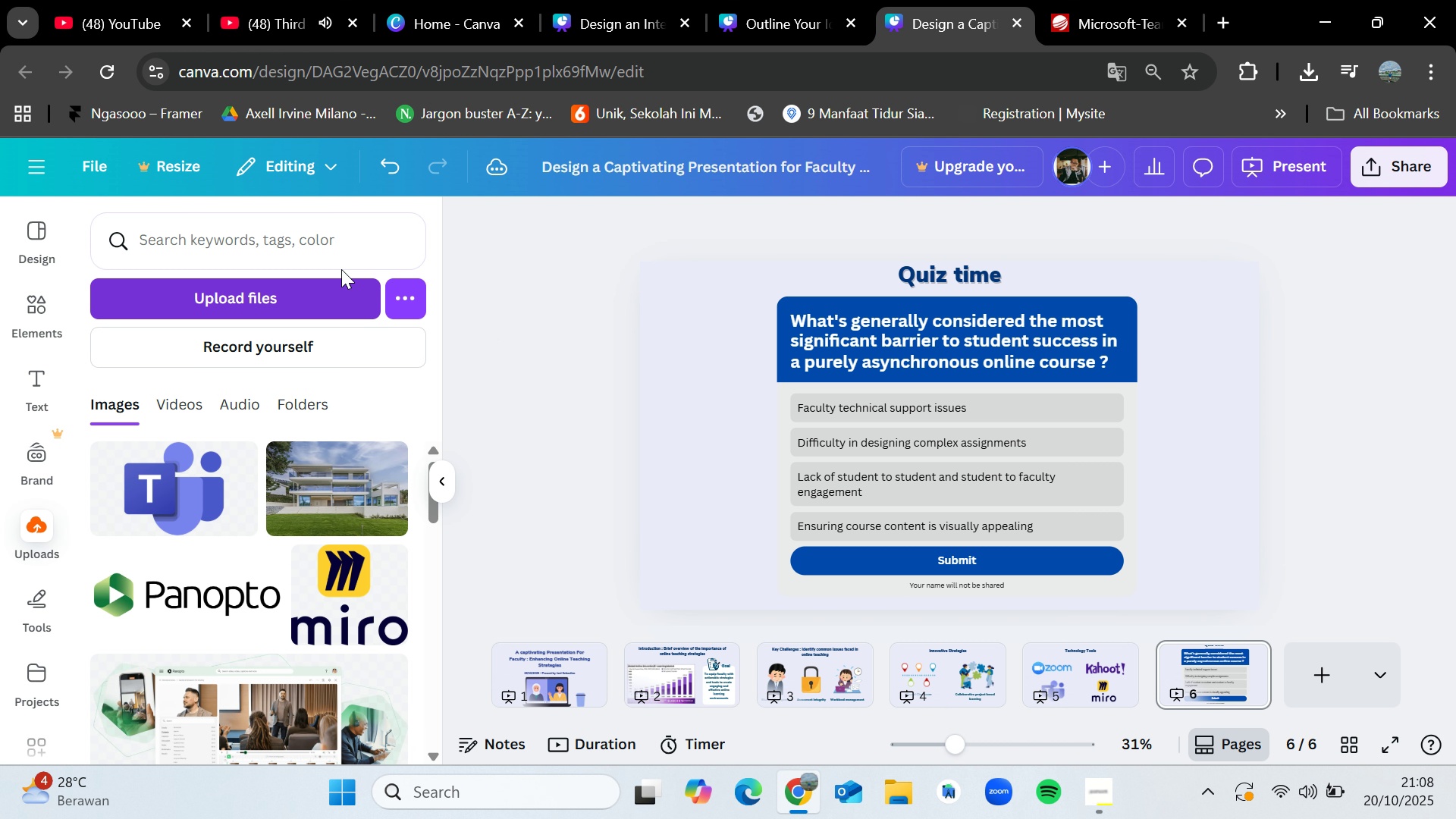 
left_click([334, 249])
 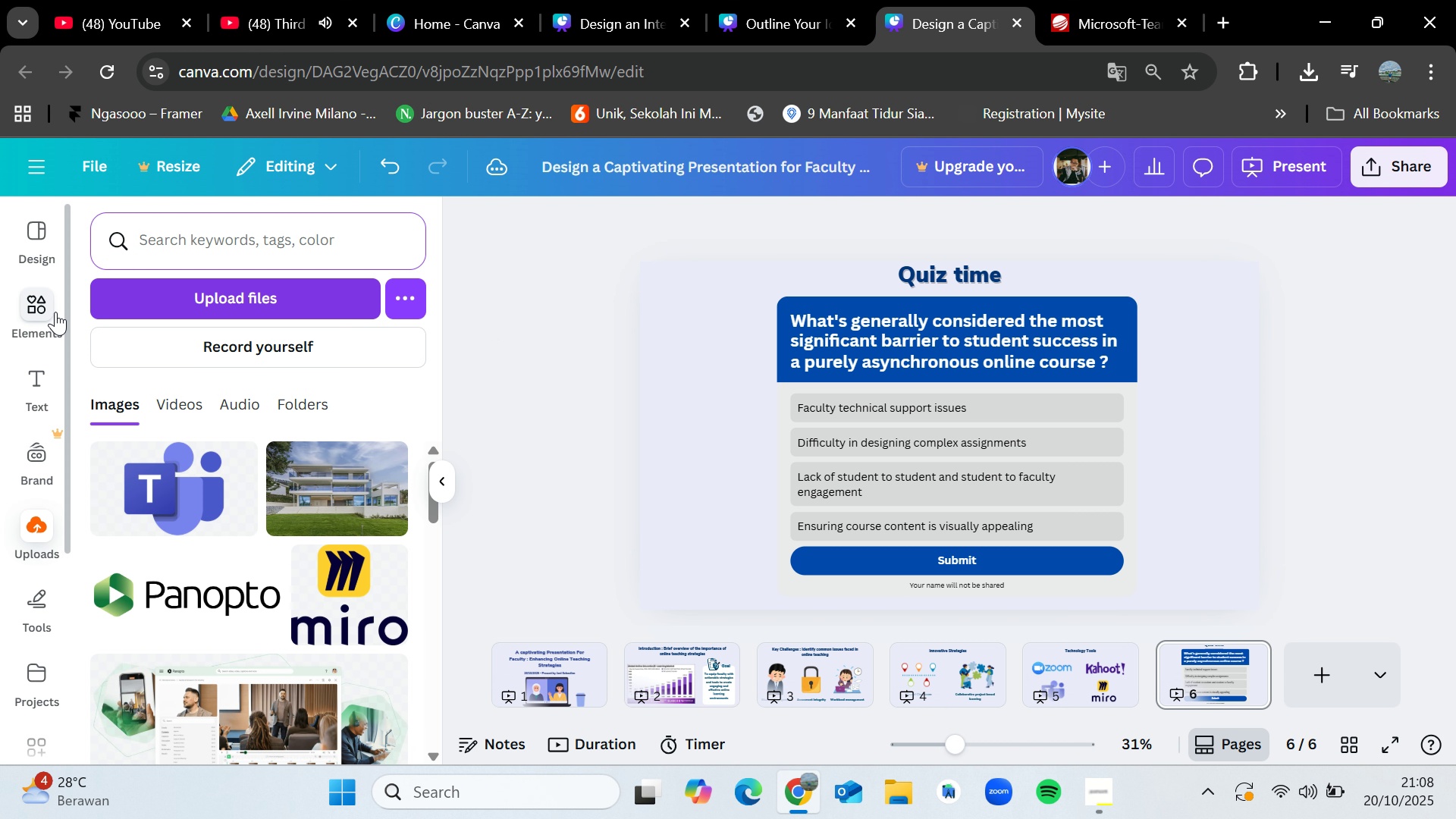 
left_click([55, 312])
 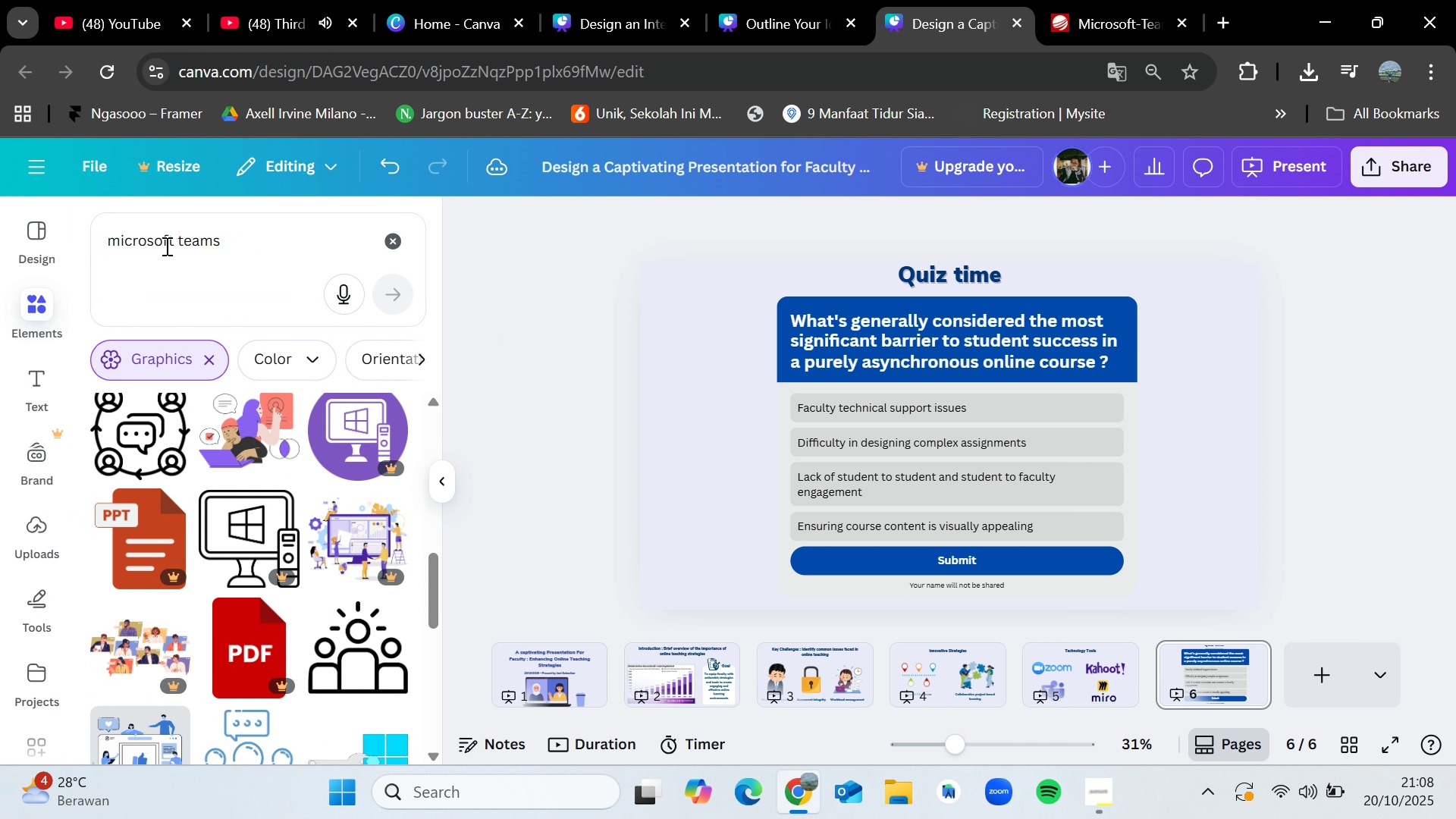 
left_click([167, 245])
 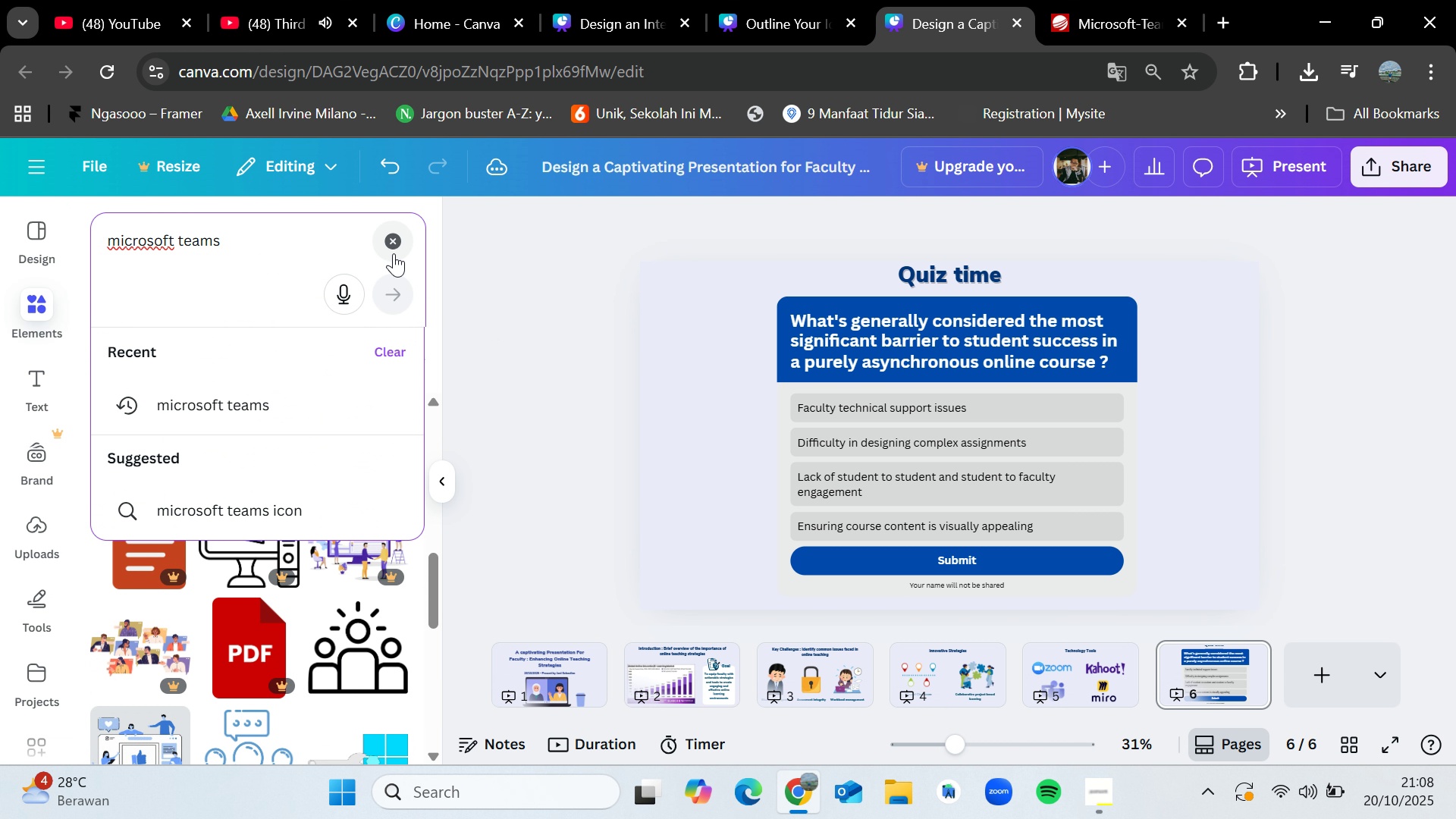 
left_click([398, 247])
 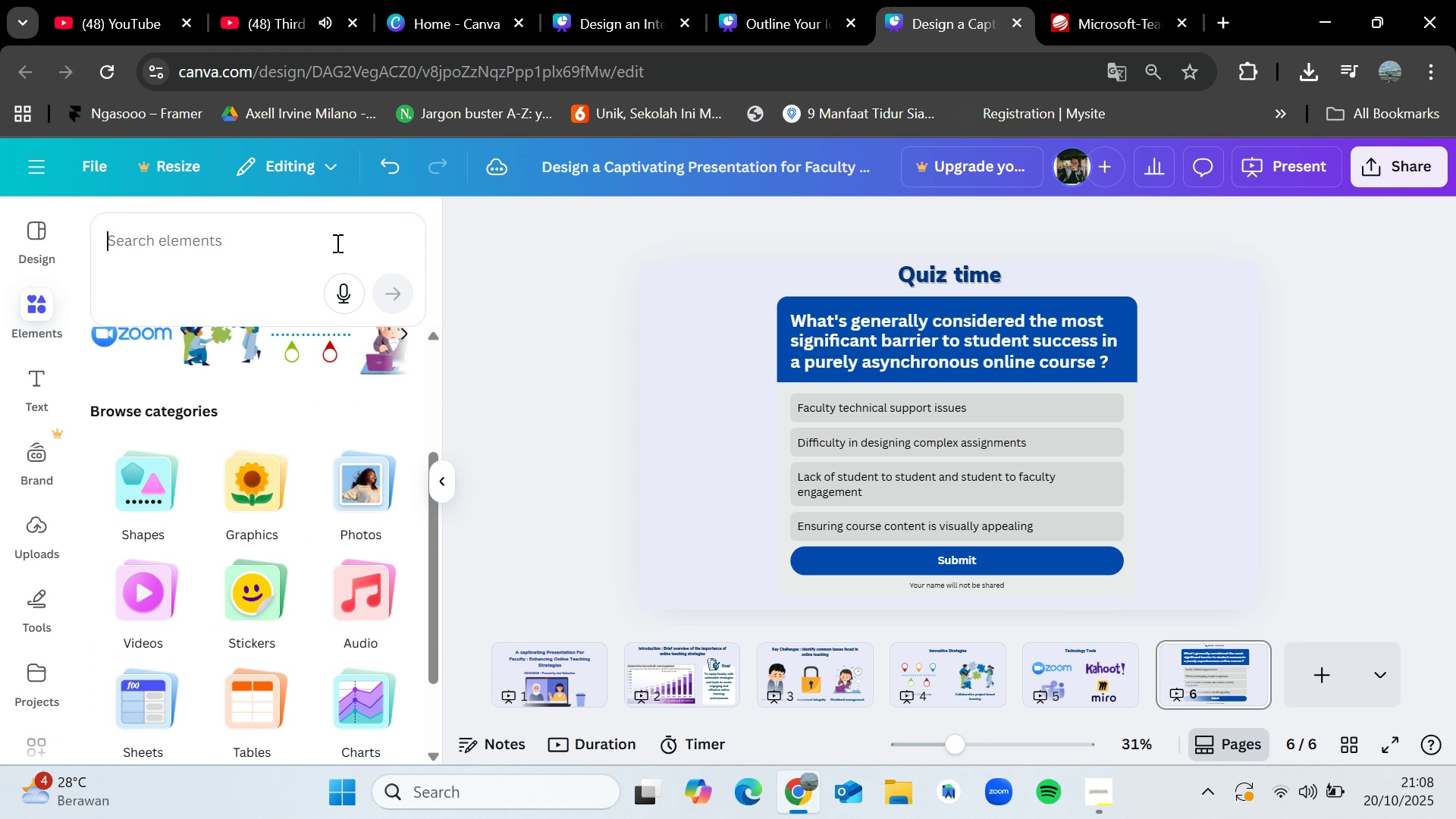 
left_click([336, 243])
 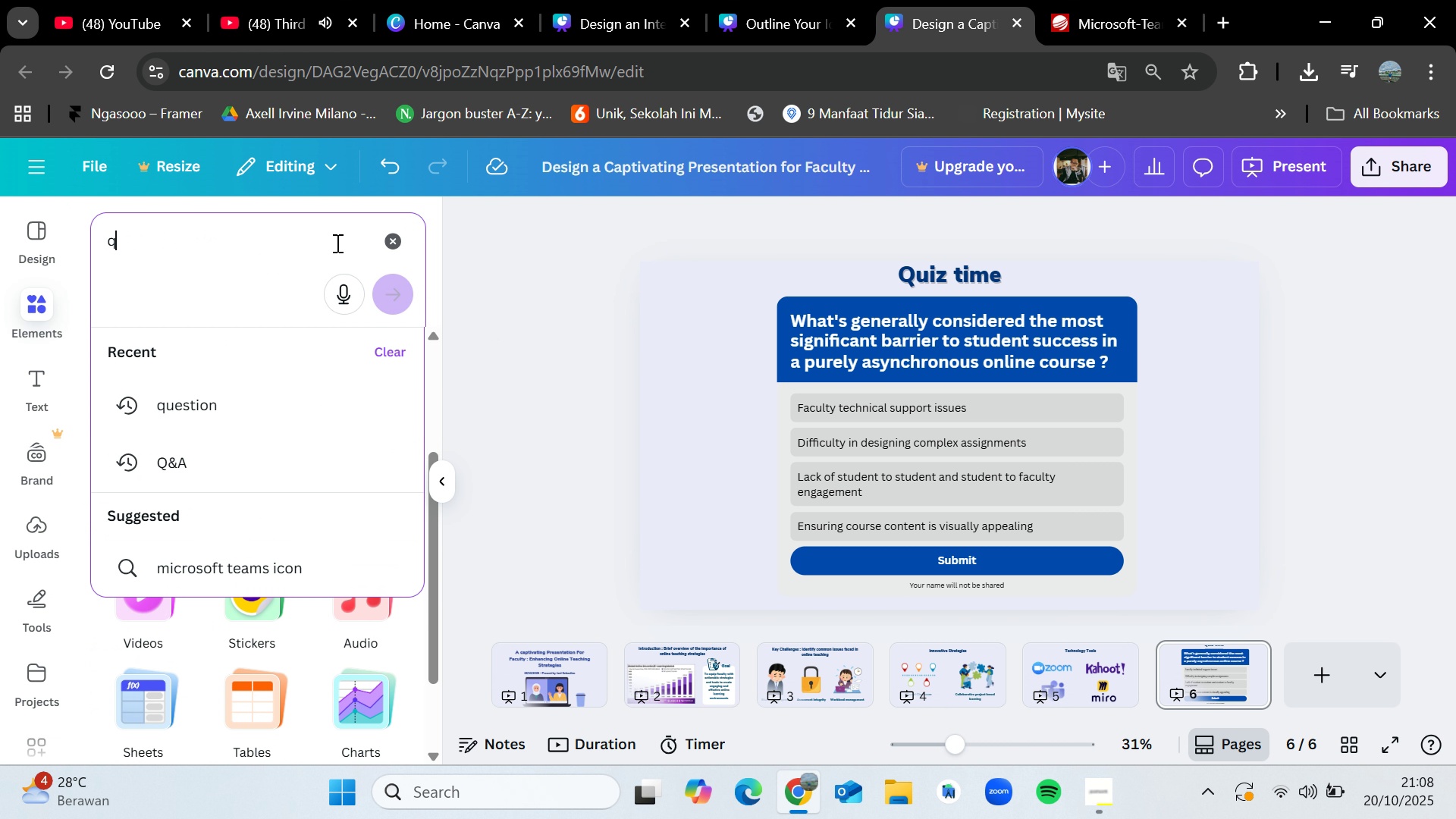 
type(quiz)
 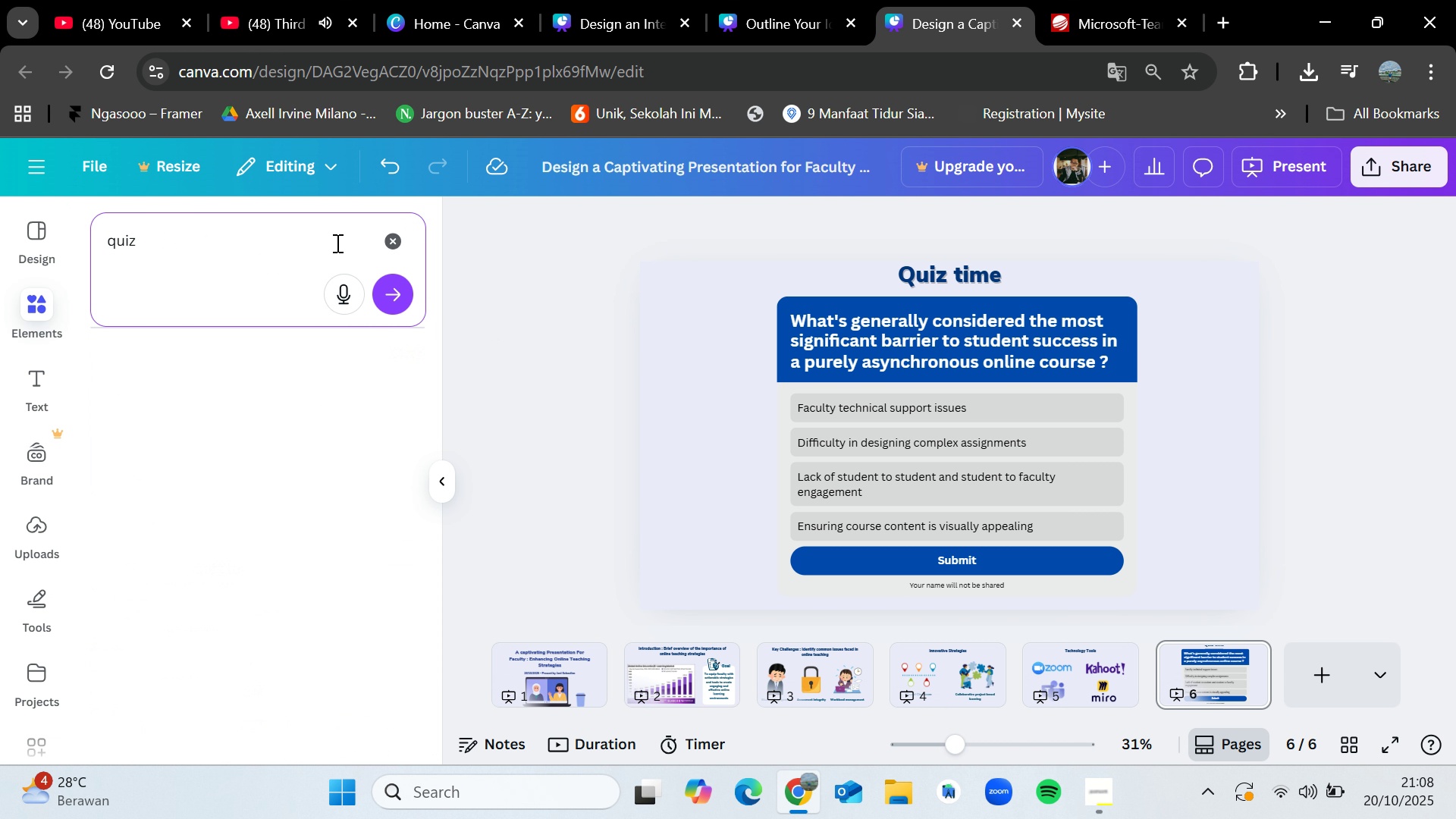 
key(Enter)
 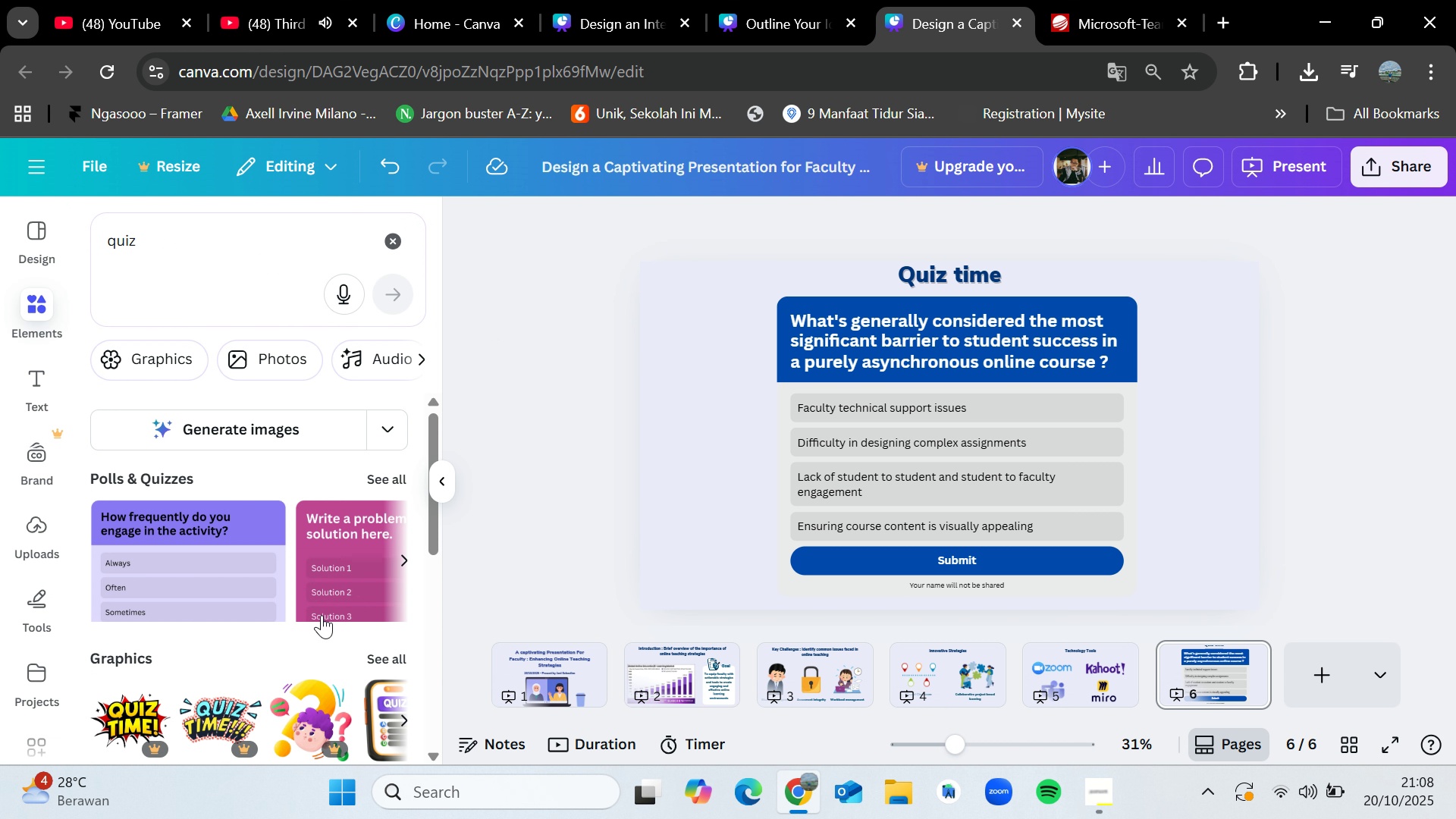 
left_click([384, 655])
 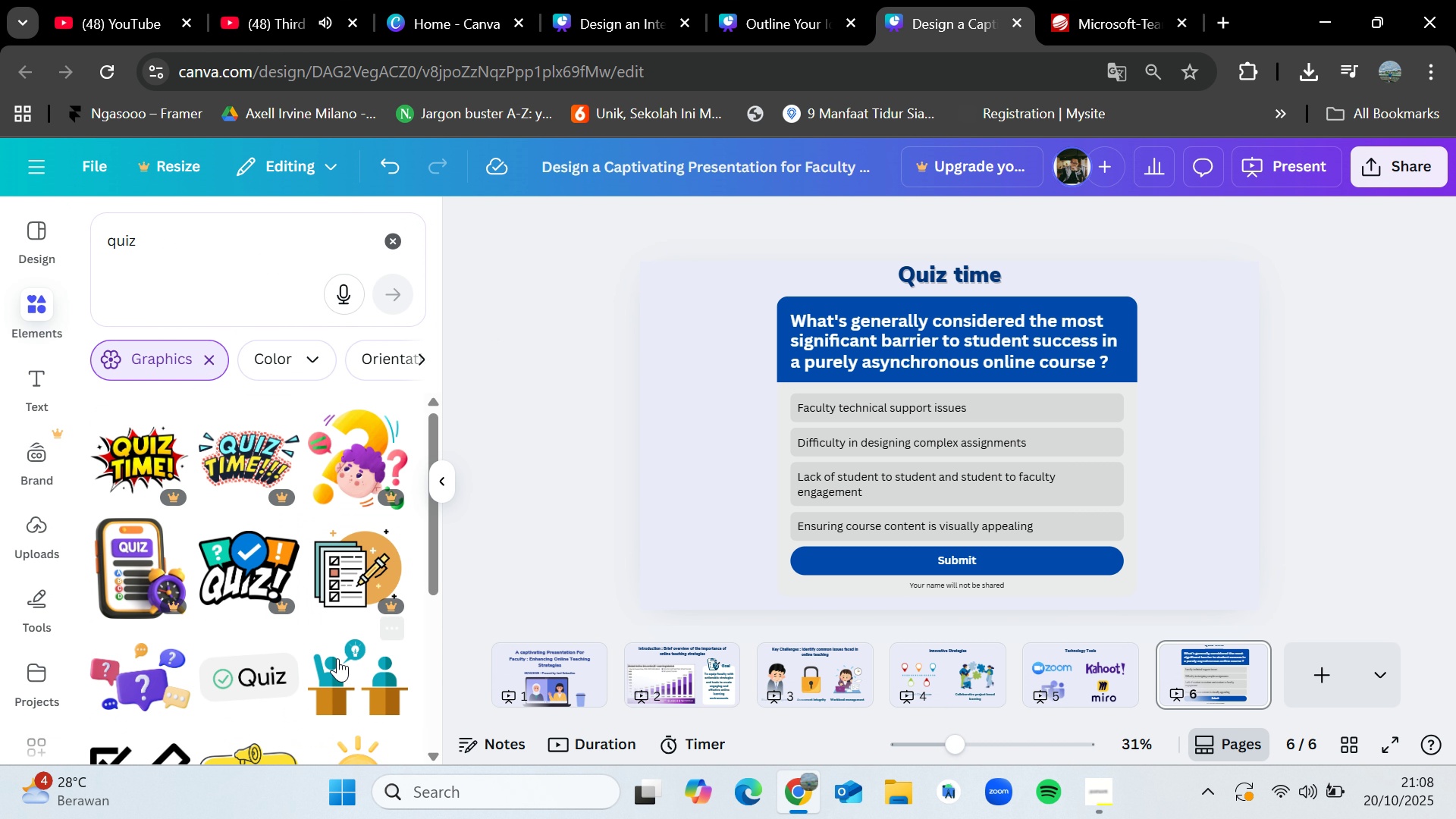 
scroll: coordinate [337, 658], scroll_direction: down, amount: 1.0
 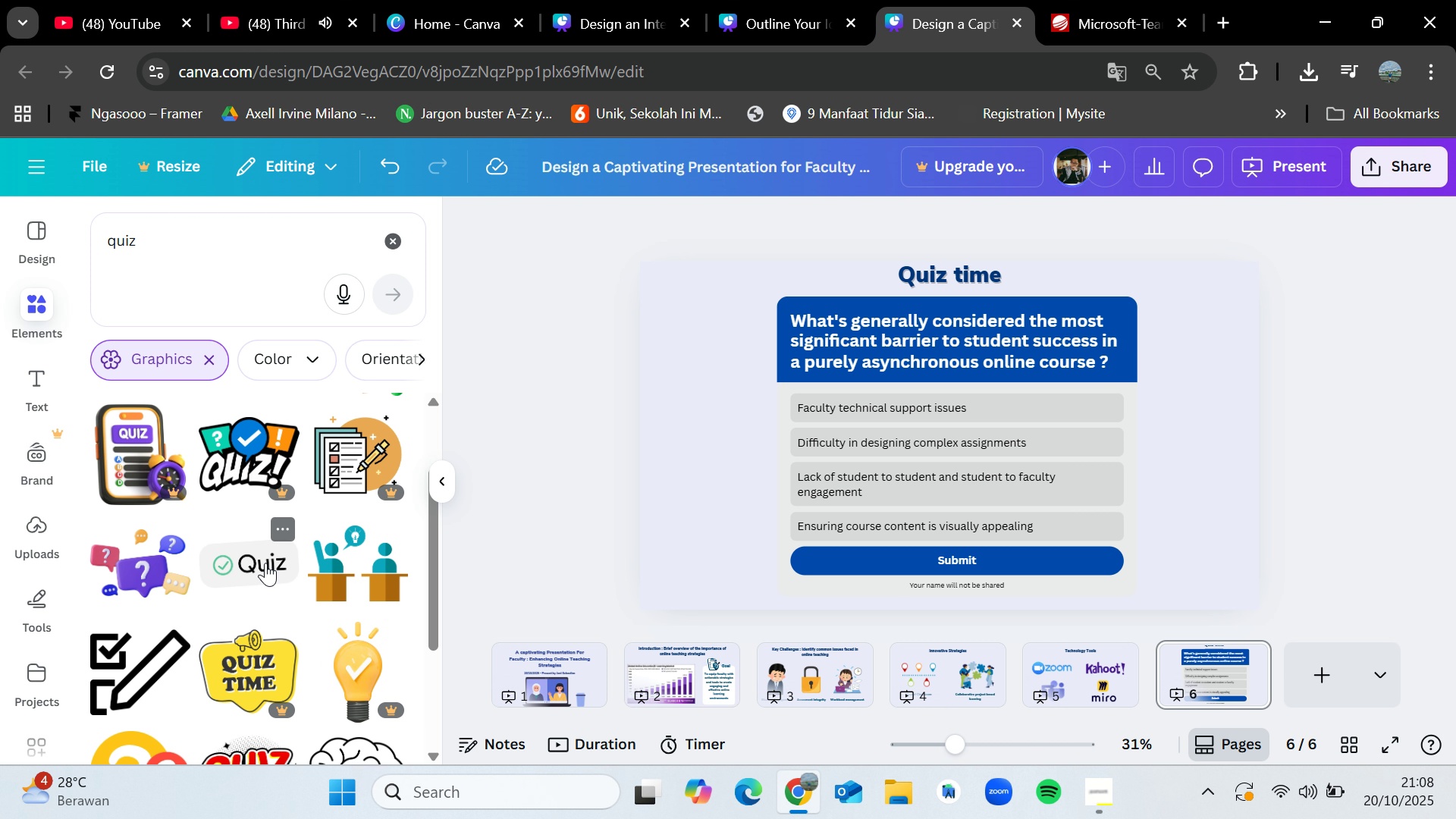 
left_click_drag(start_coordinate=[262, 566], to_coordinate=[684, 313])
 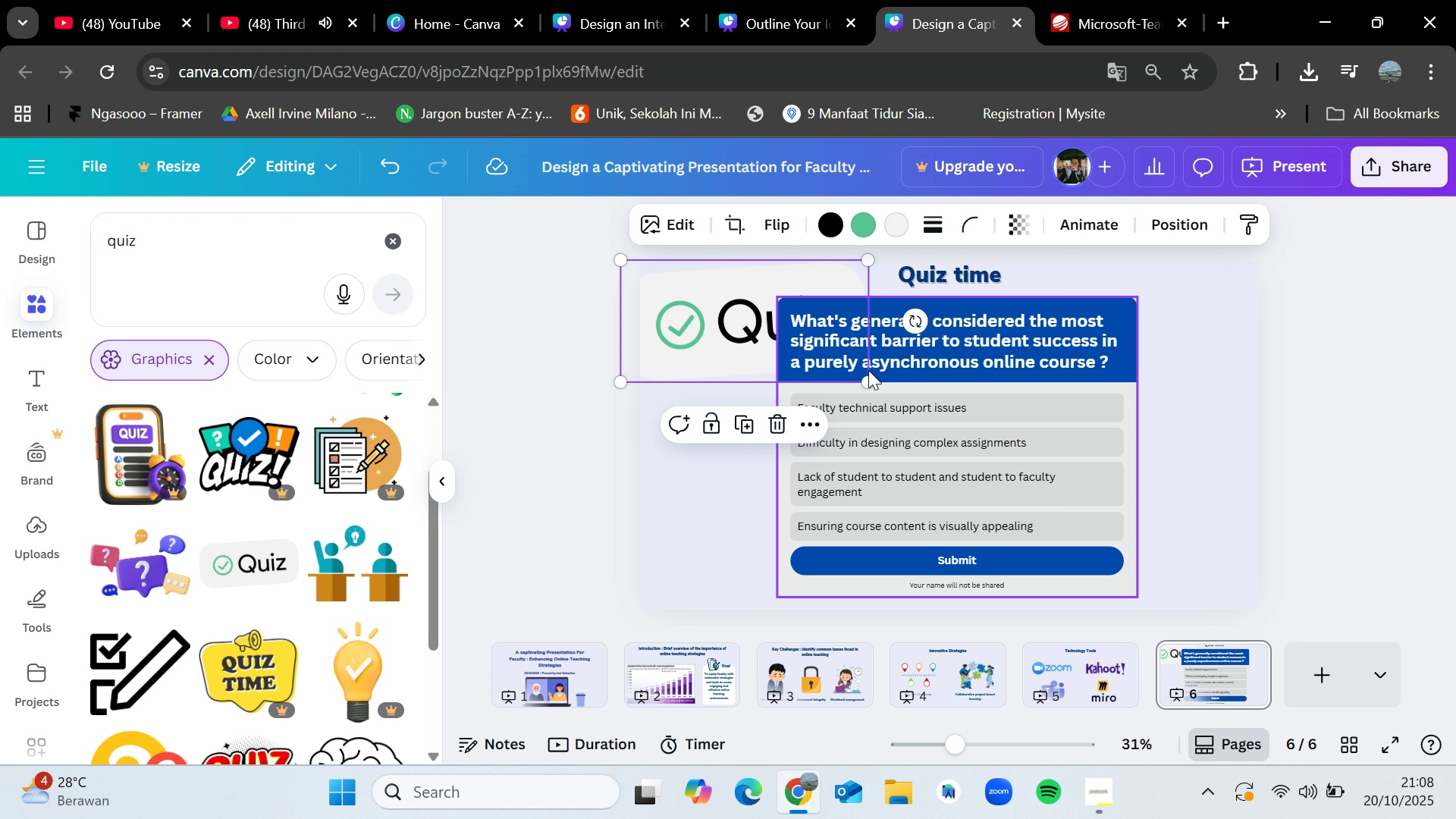 
left_click_drag(start_coordinate=[869, 373], to_coordinate=[759, 307])
 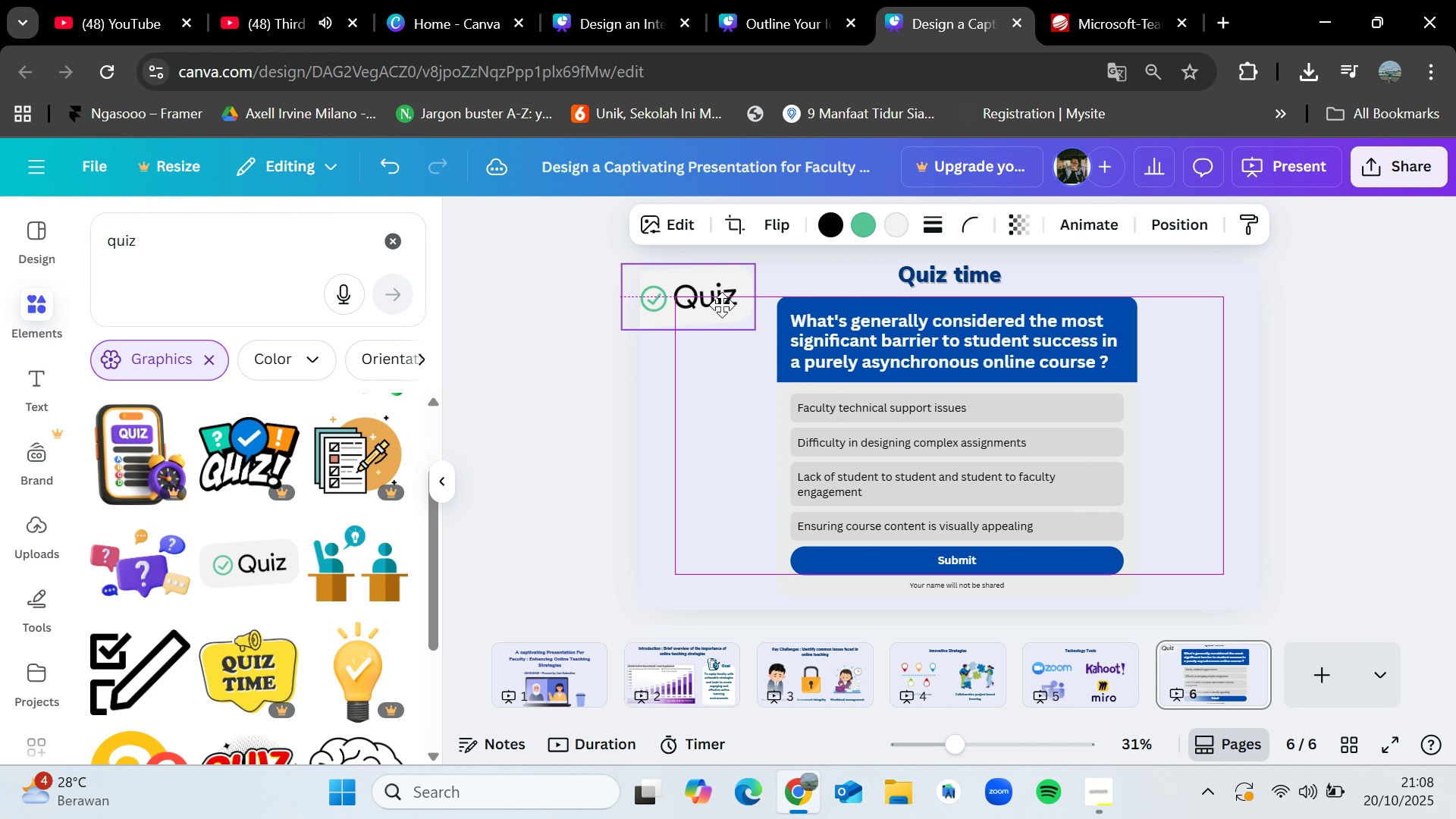 
left_click_drag(start_coordinate=[717, 290], to_coordinate=[724, 310])
 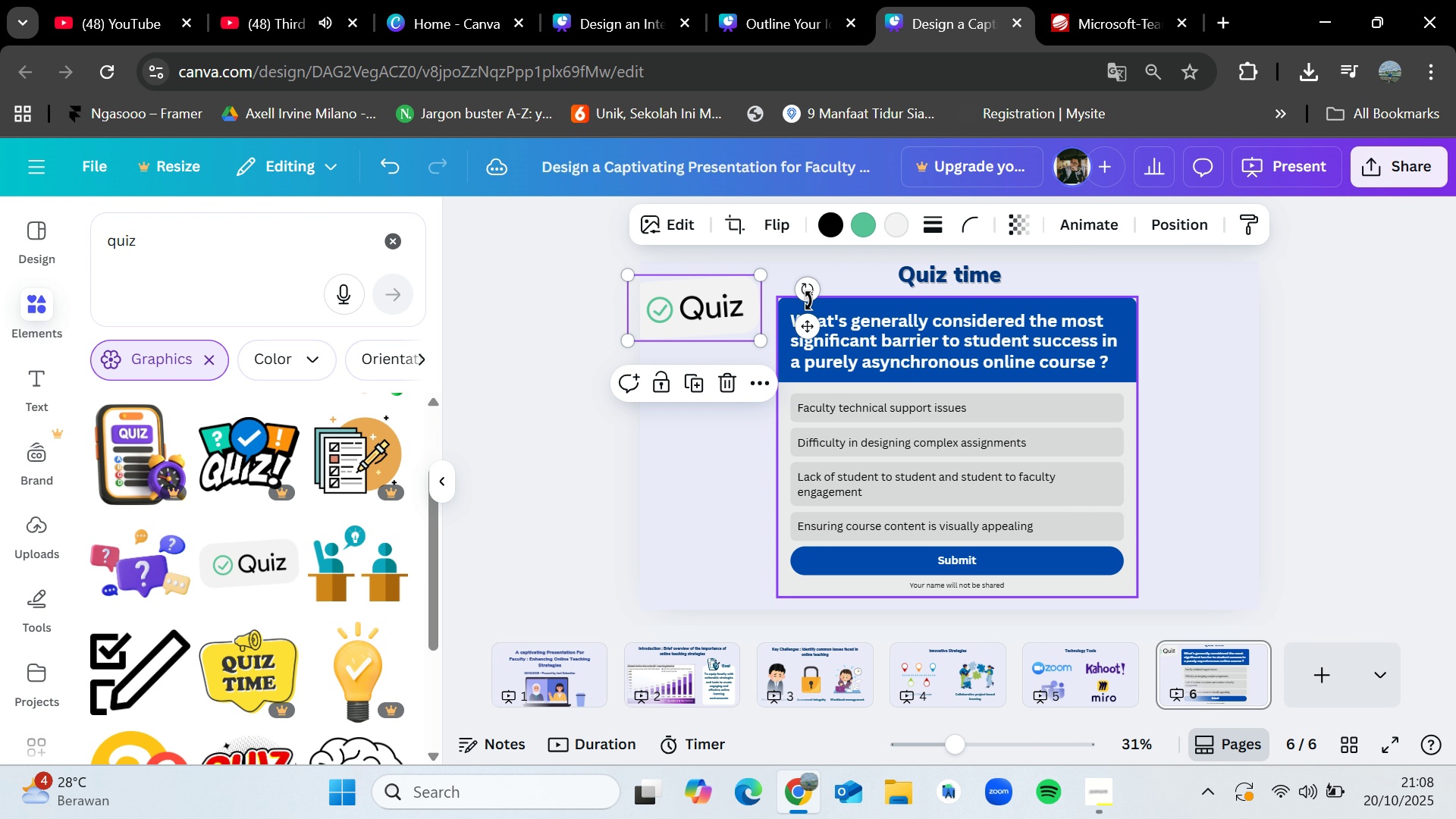 
left_click_drag(start_coordinate=[809, 290], to_coordinate=[810, 270])
 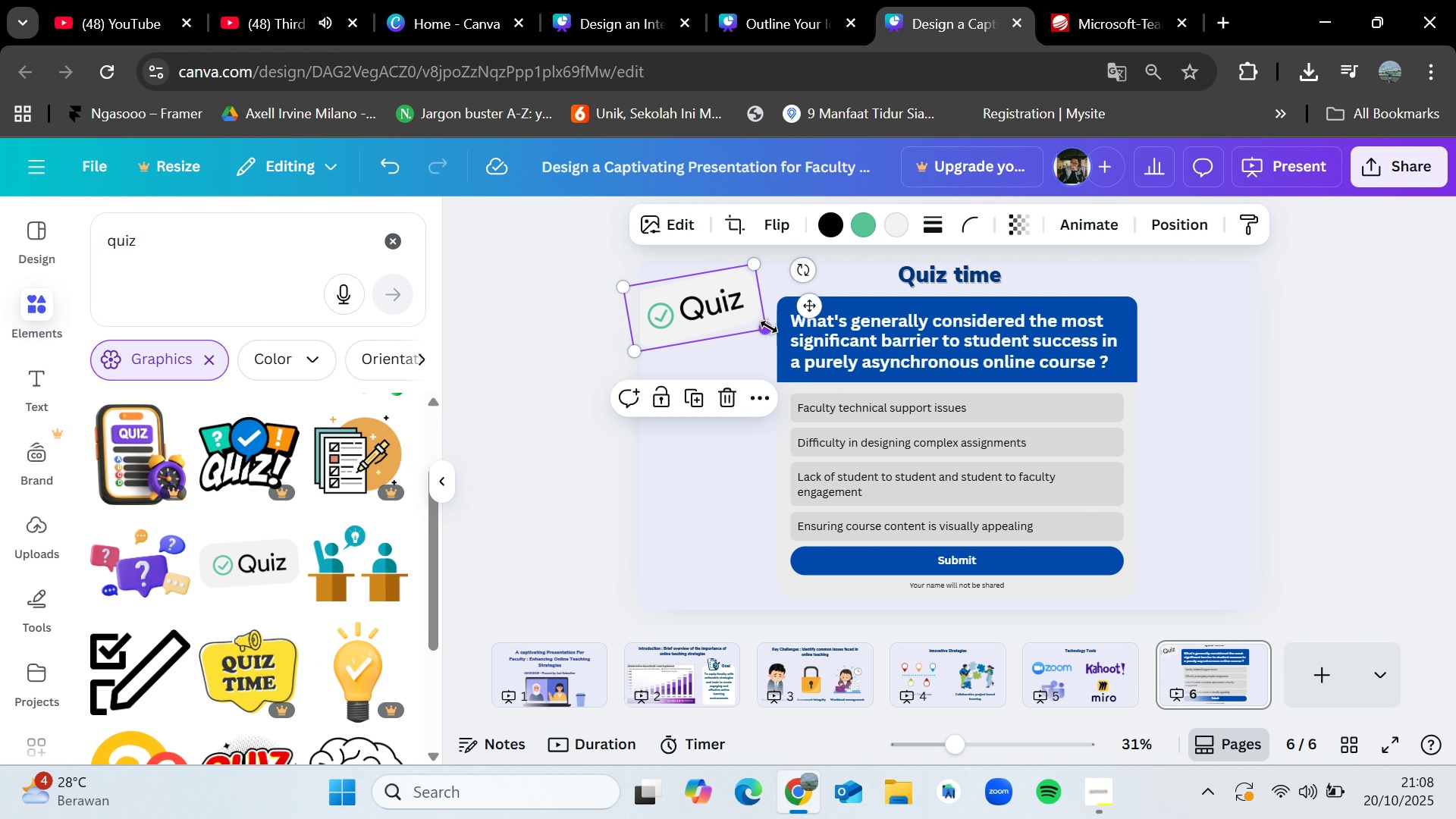 
left_click_drag(start_coordinate=[767, 327], to_coordinate=[746, 316])
 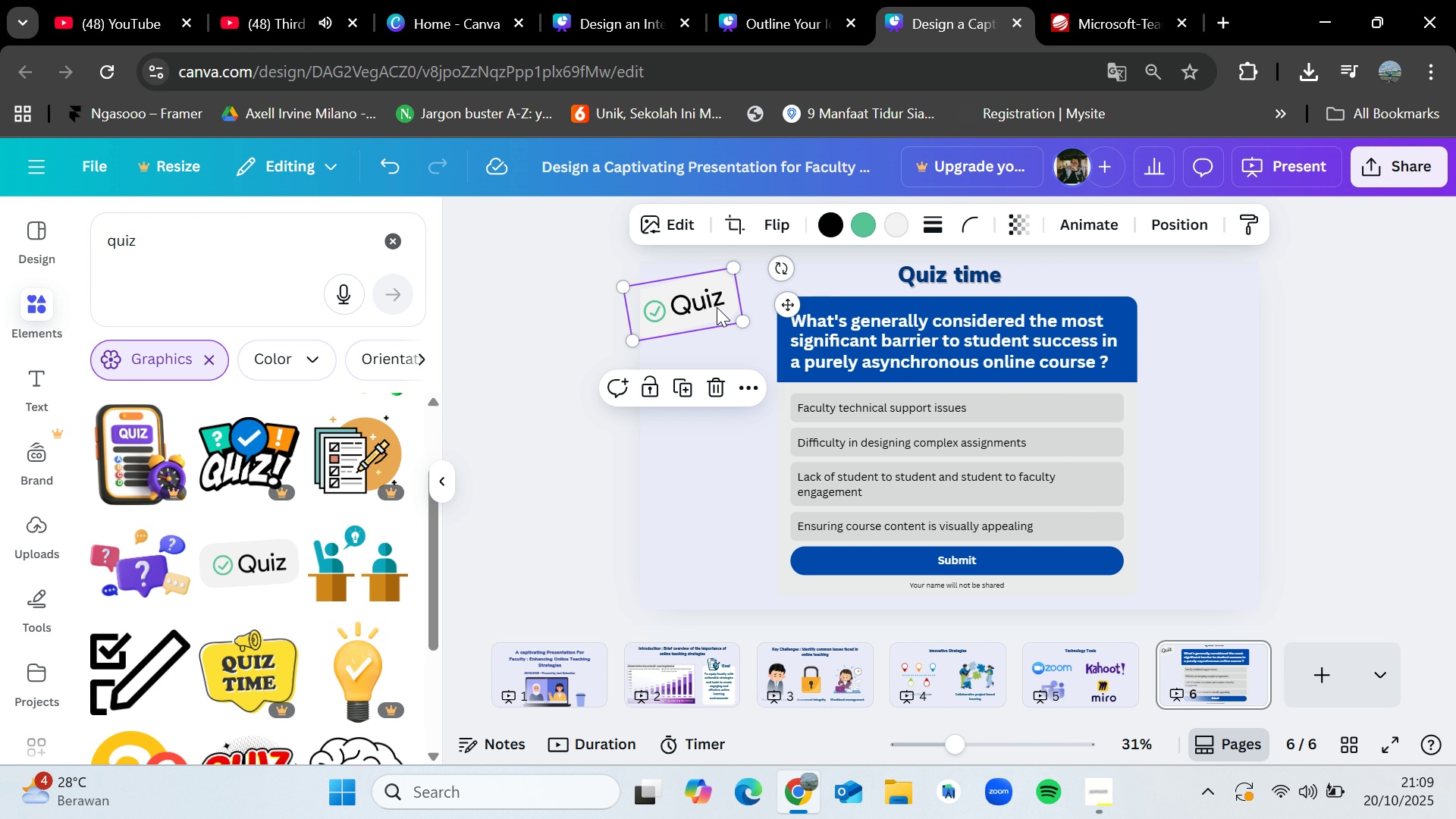 
left_click_drag(start_coordinate=[717, 307], to_coordinate=[732, 319])
 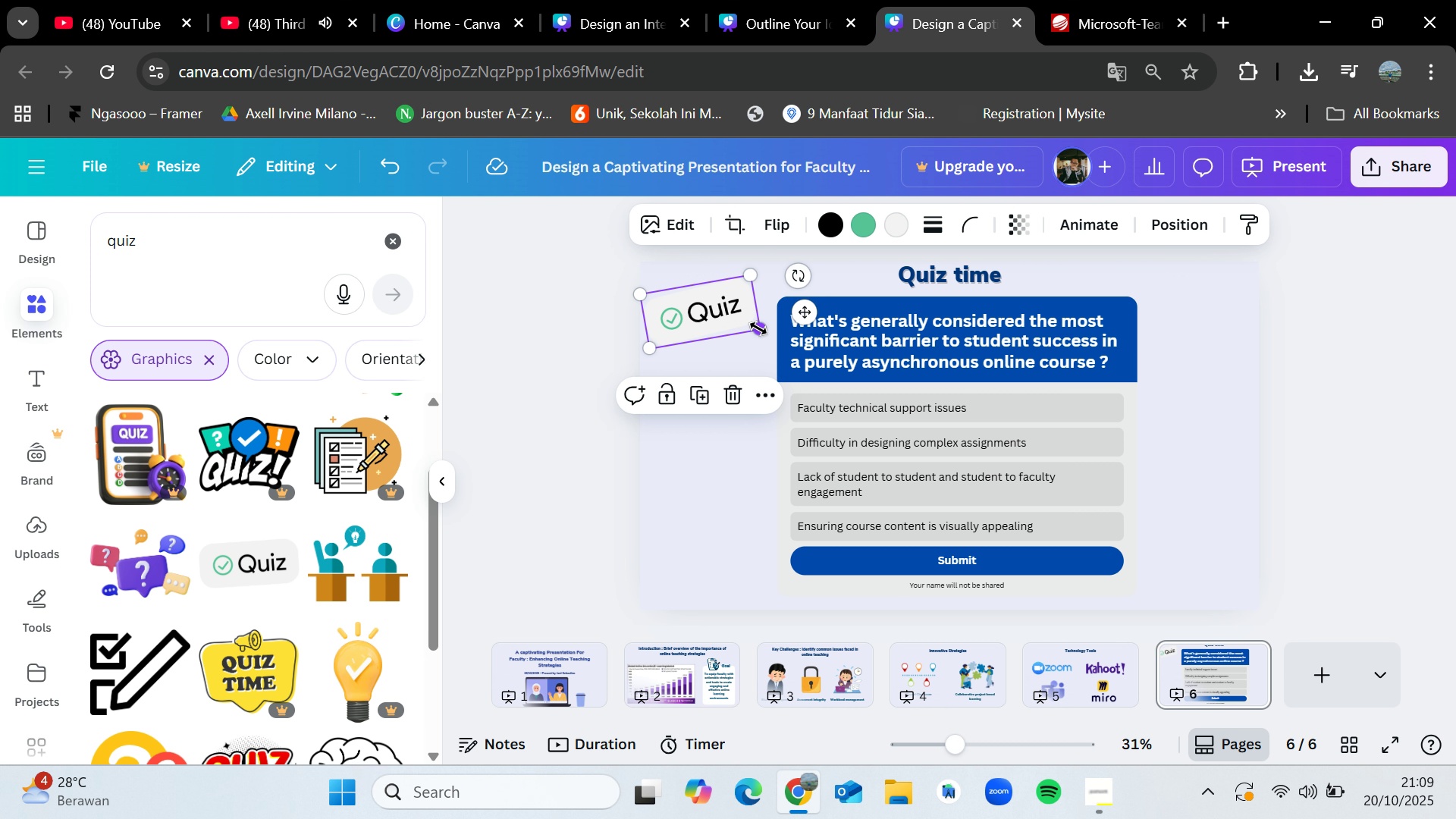 
left_click_drag(start_coordinate=[758, 328], to_coordinate=[742, 318])
 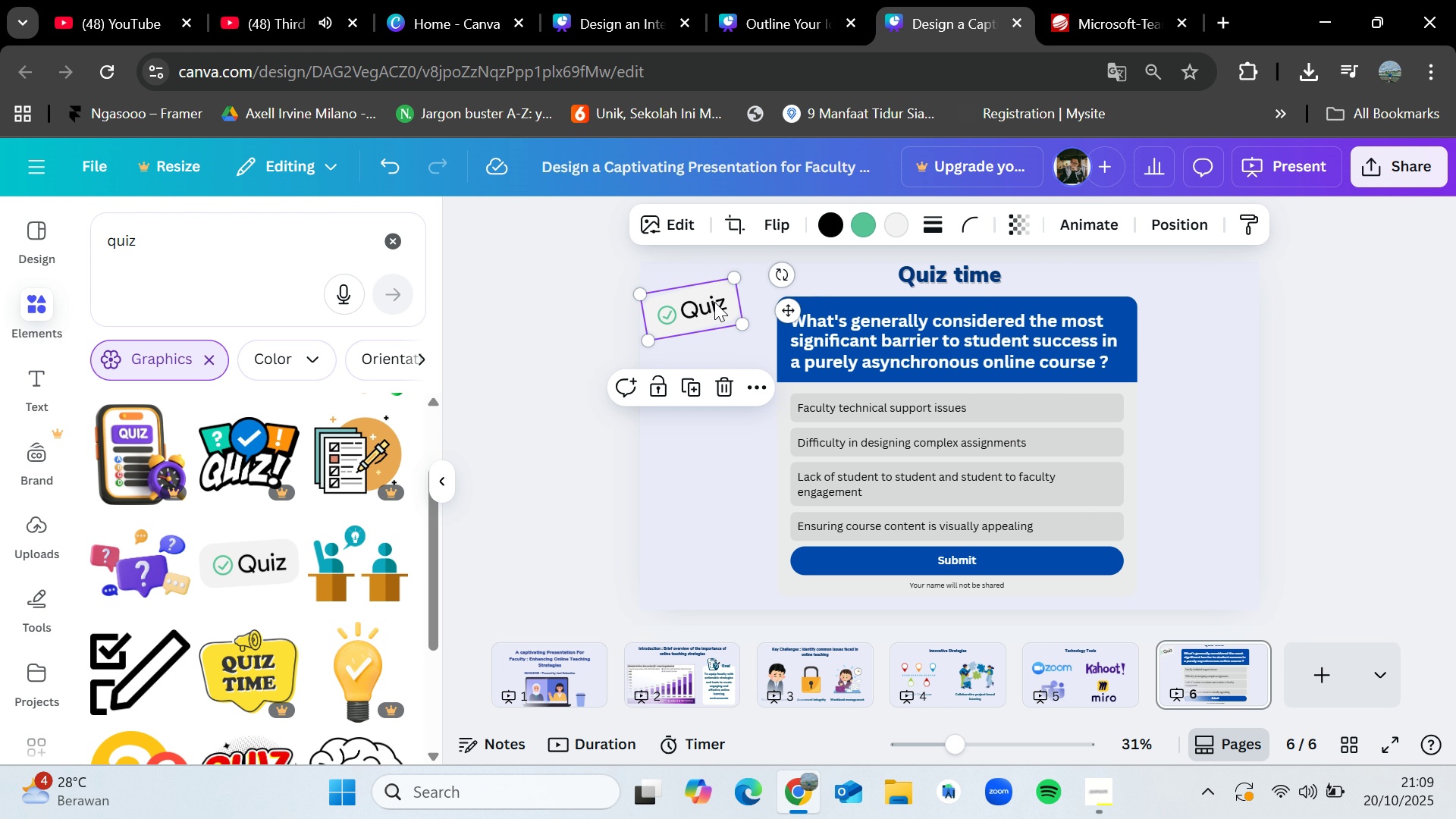 
left_click_drag(start_coordinate=[714, 302], to_coordinate=[724, 306])
 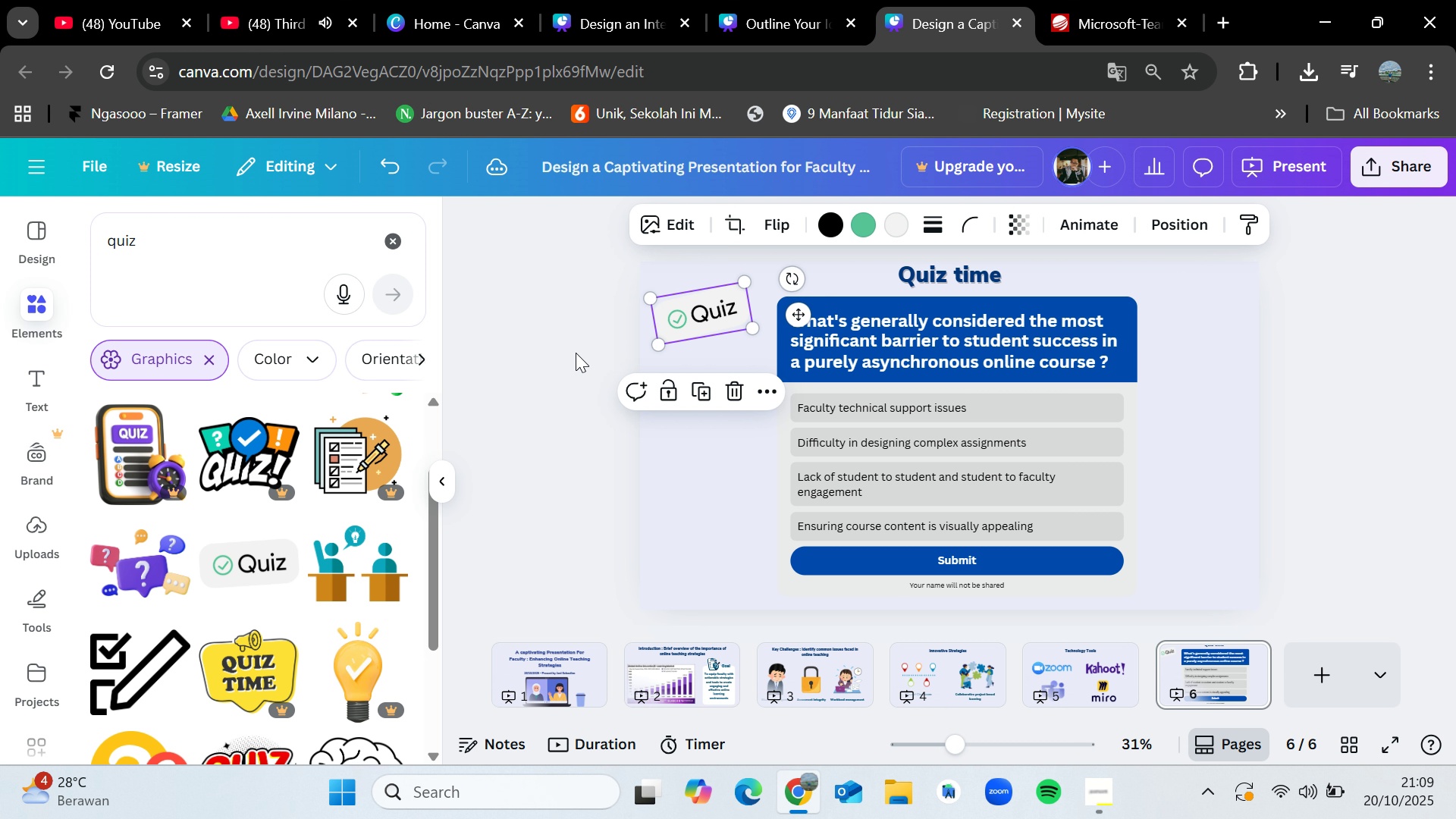 
left_click([576, 353])
 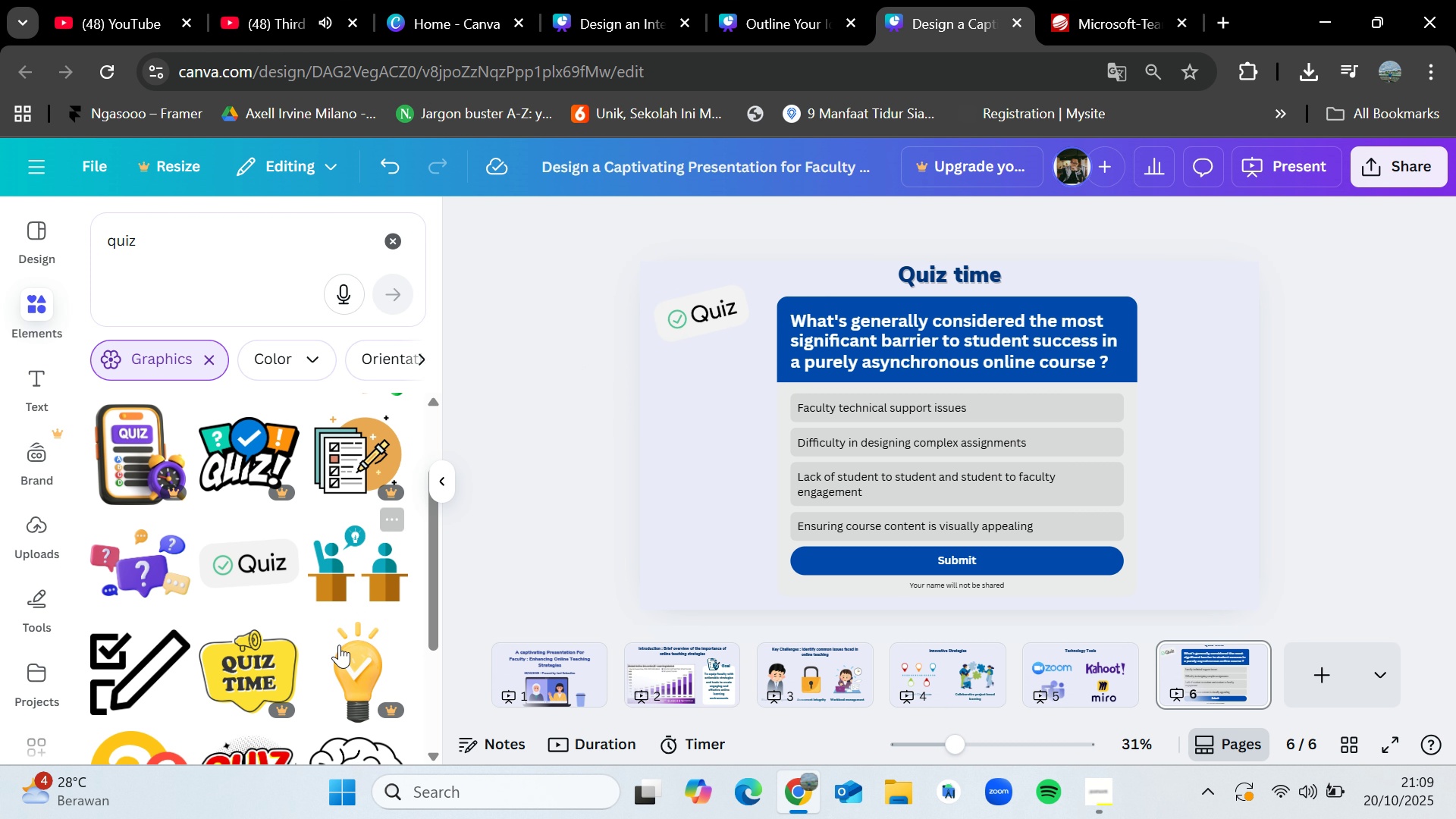 
scroll: coordinate [262, 676], scroll_direction: down, amount: 5.0
 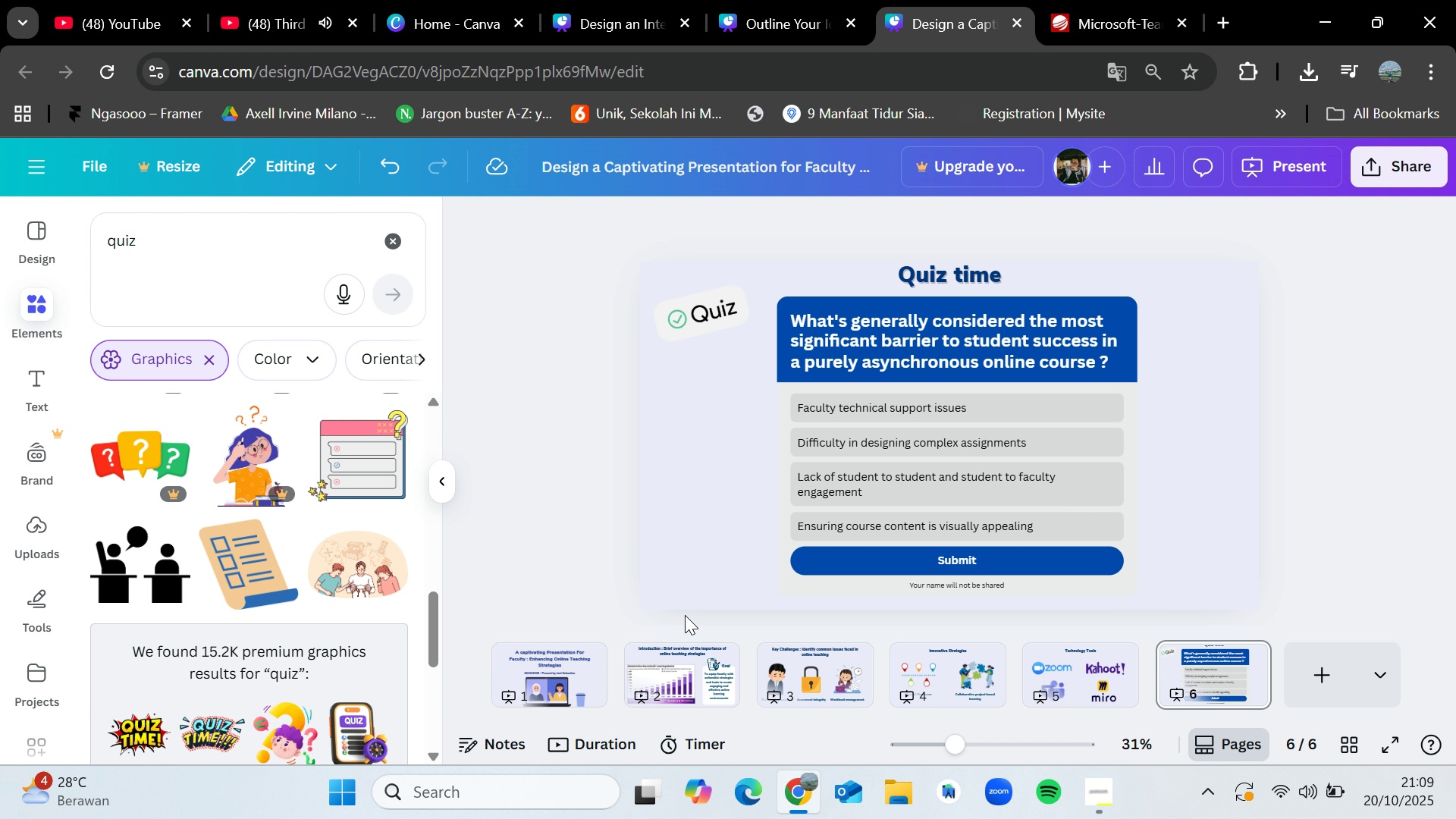 
left_click([1119, 794])